 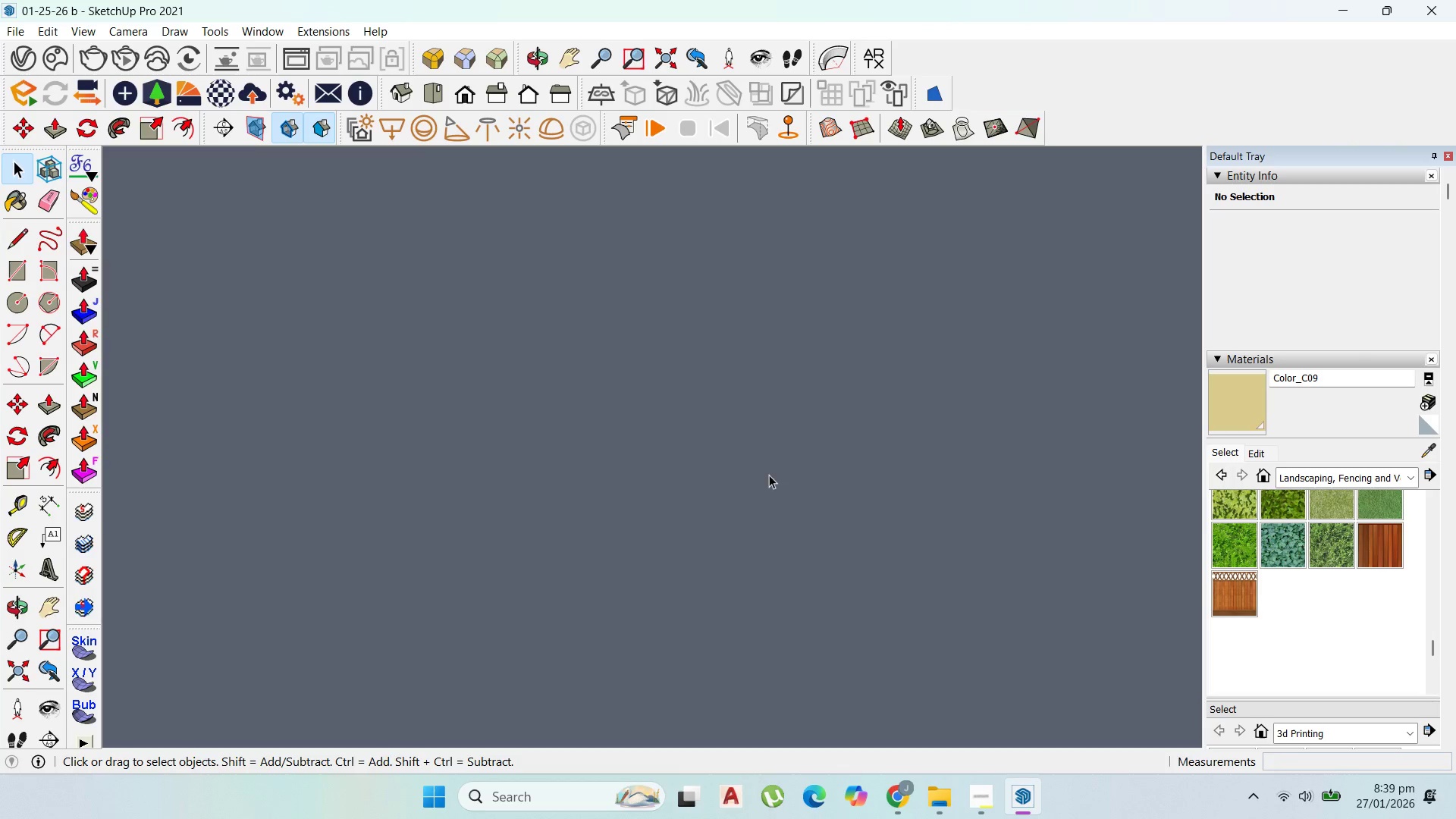 
scroll: coordinate [742, 403], scroll_direction: up, amount: 12.0
 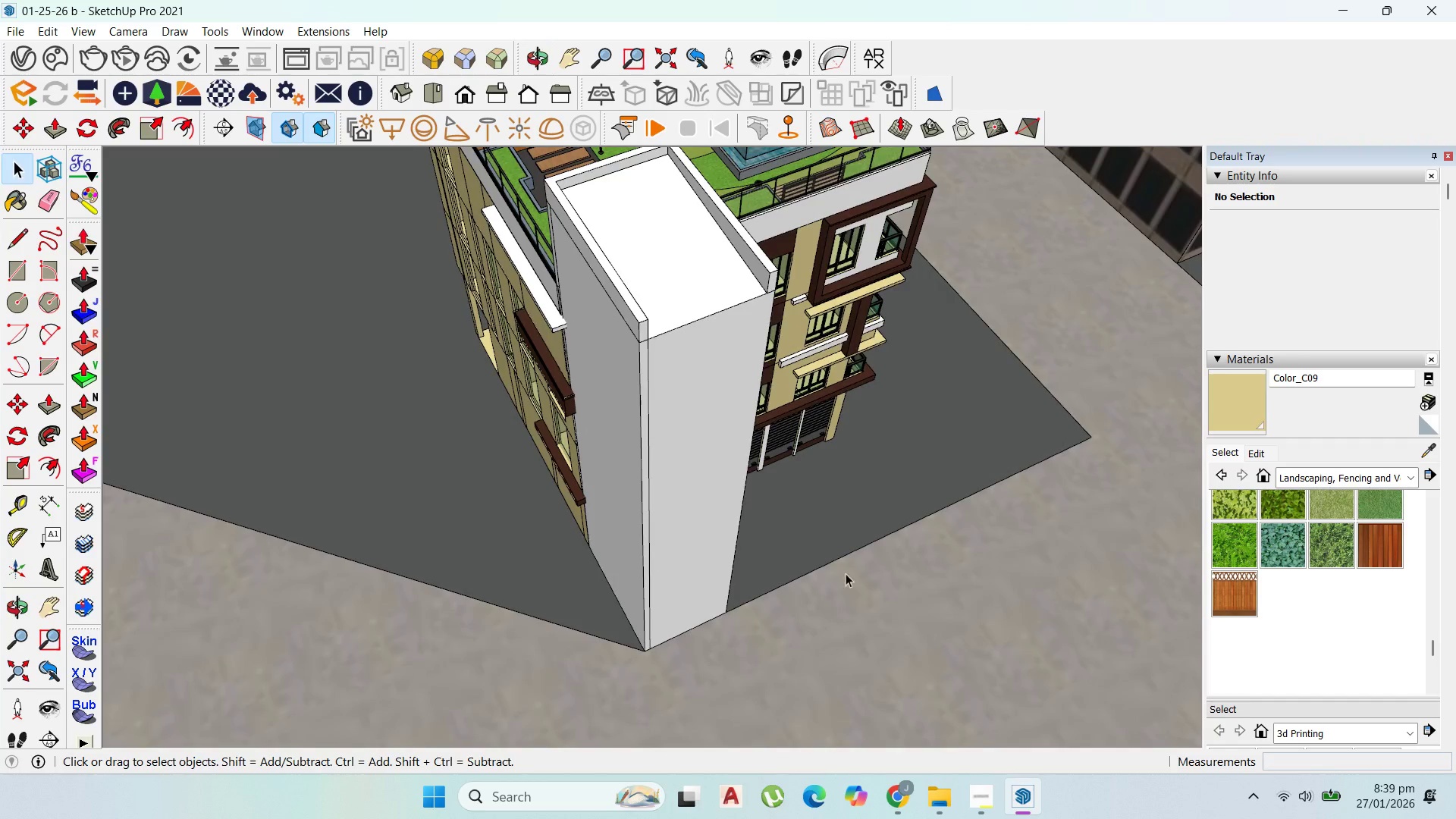 
scroll: coordinate [837, 555], scroll_direction: down, amount: 9.0
 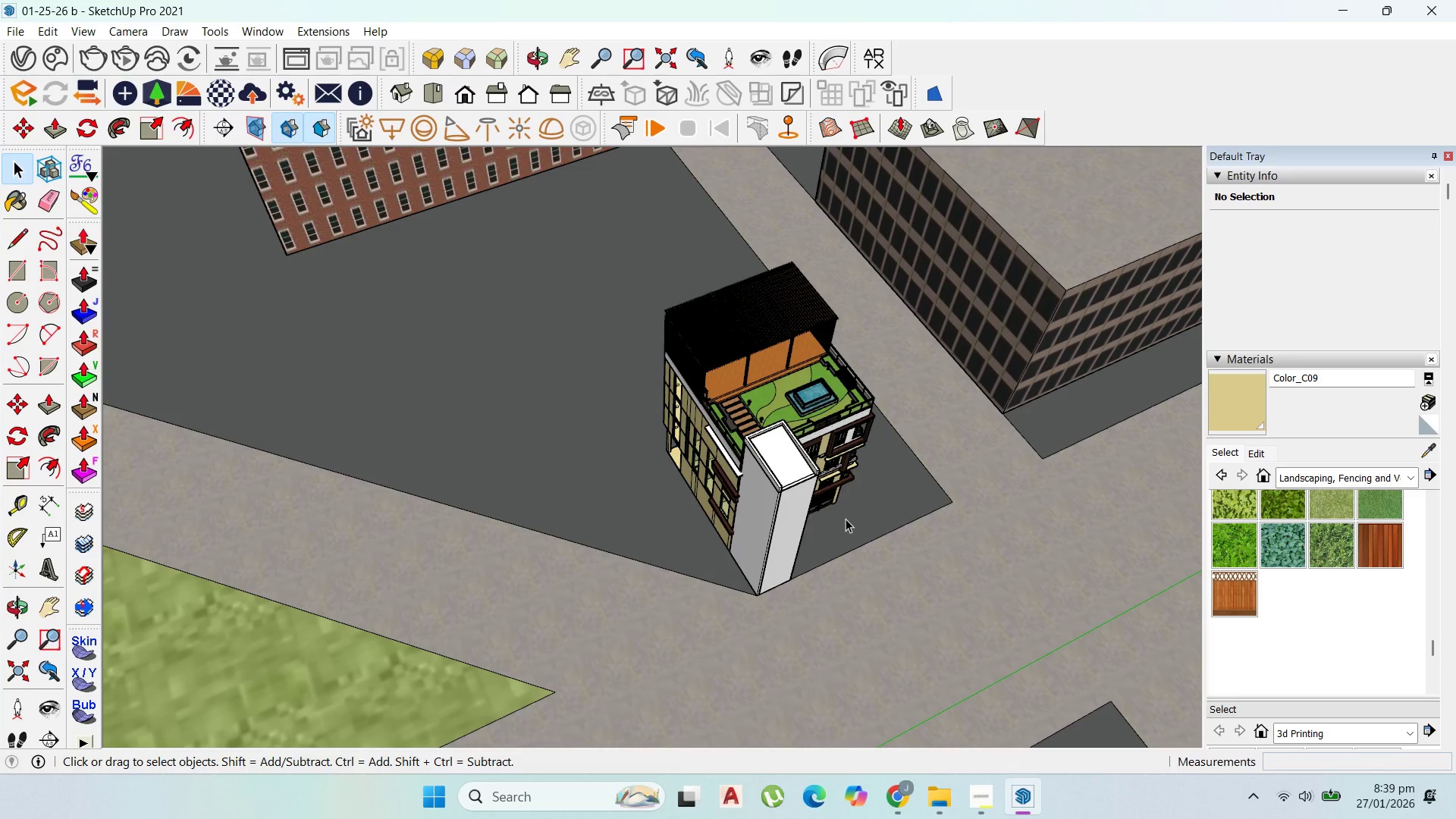 
wait(25.84)
 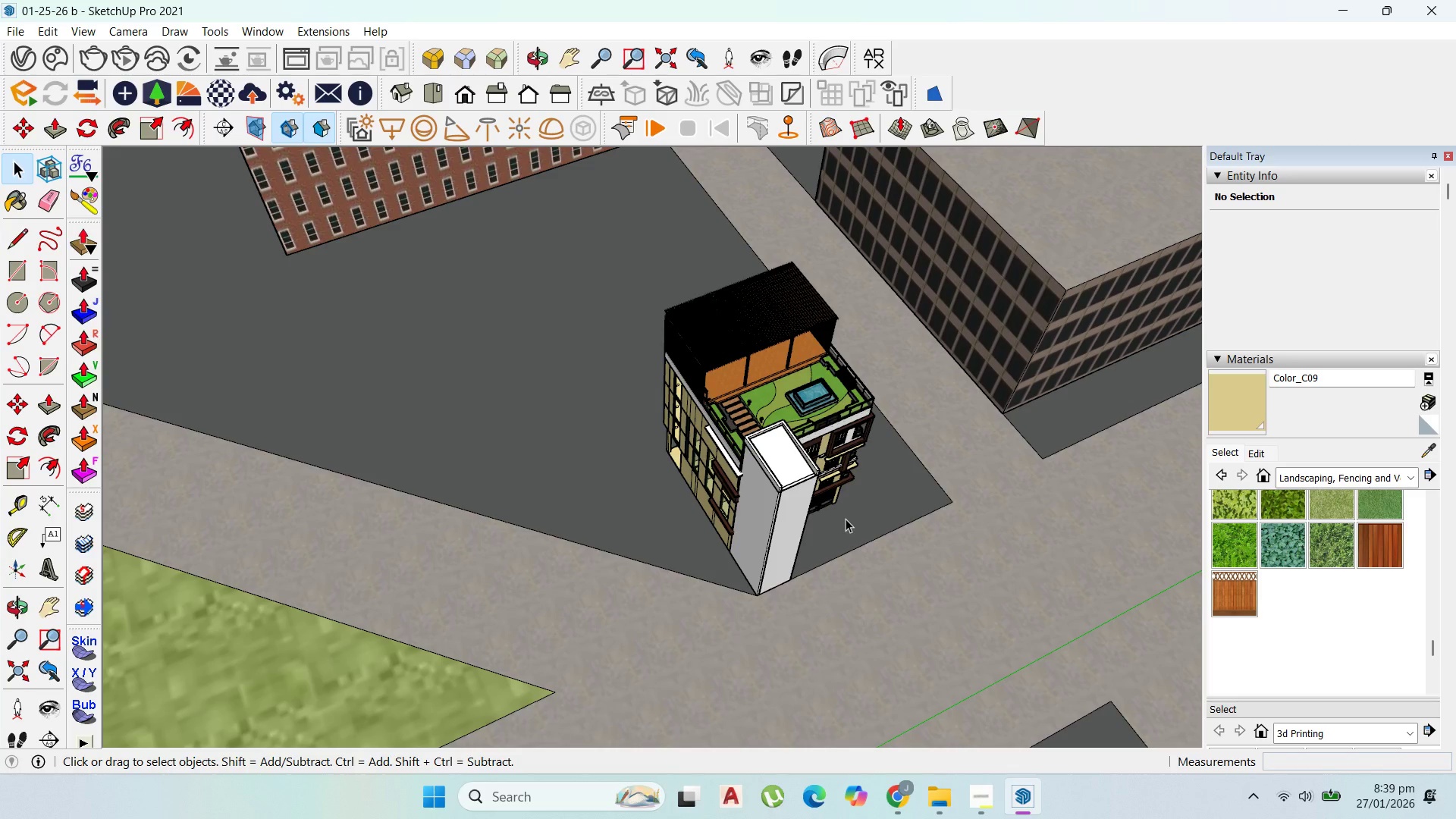 
scroll: coordinate [846, 516], scroll_direction: down, amount: 2.0
 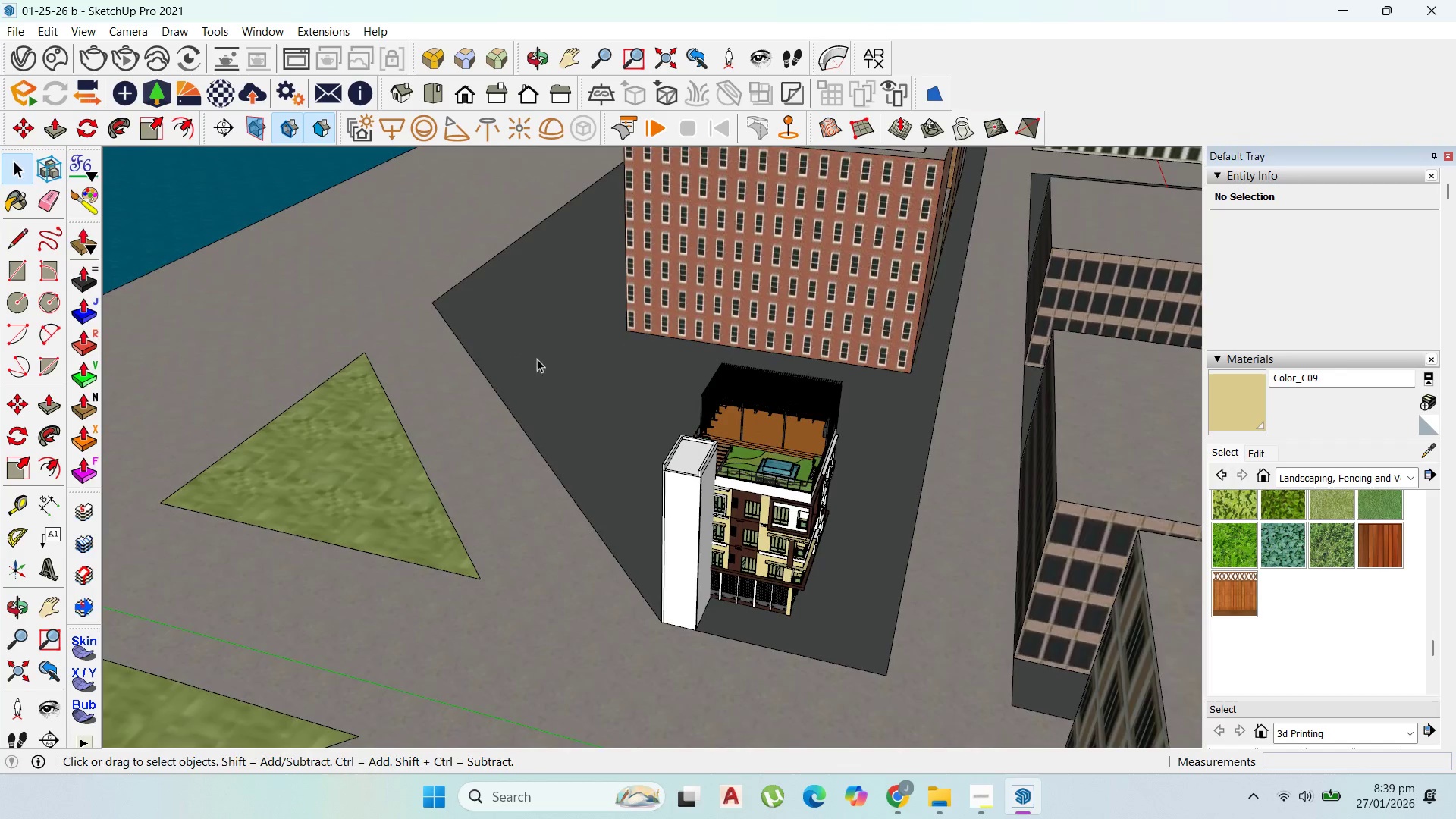 
scroll: coordinate [843, 626], scroll_direction: up, amount: 5.0
 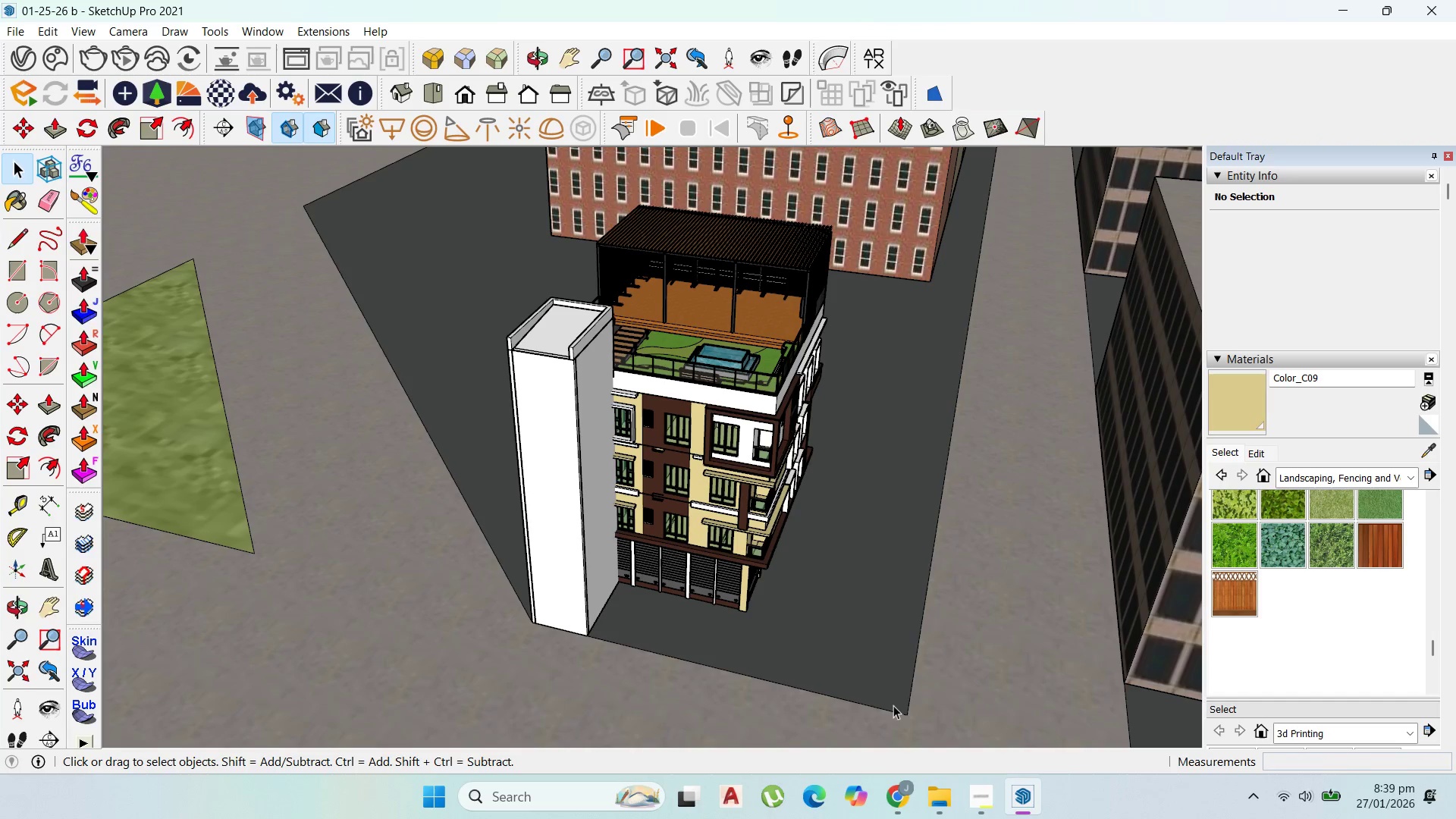 
key(M)
 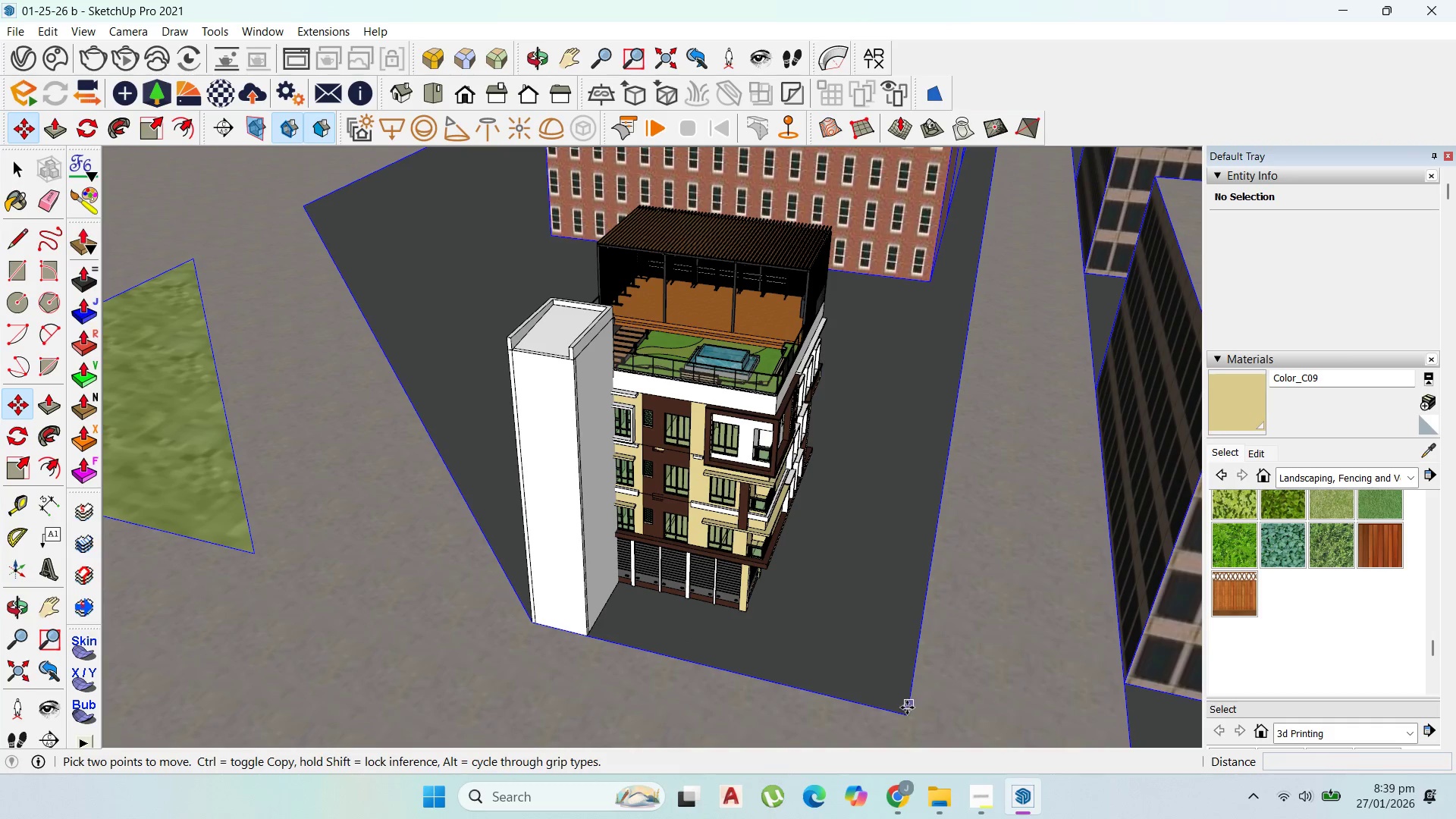 
left_click_drag(start_coordinate=[906, 711], to_coordinate=[899, 707])
 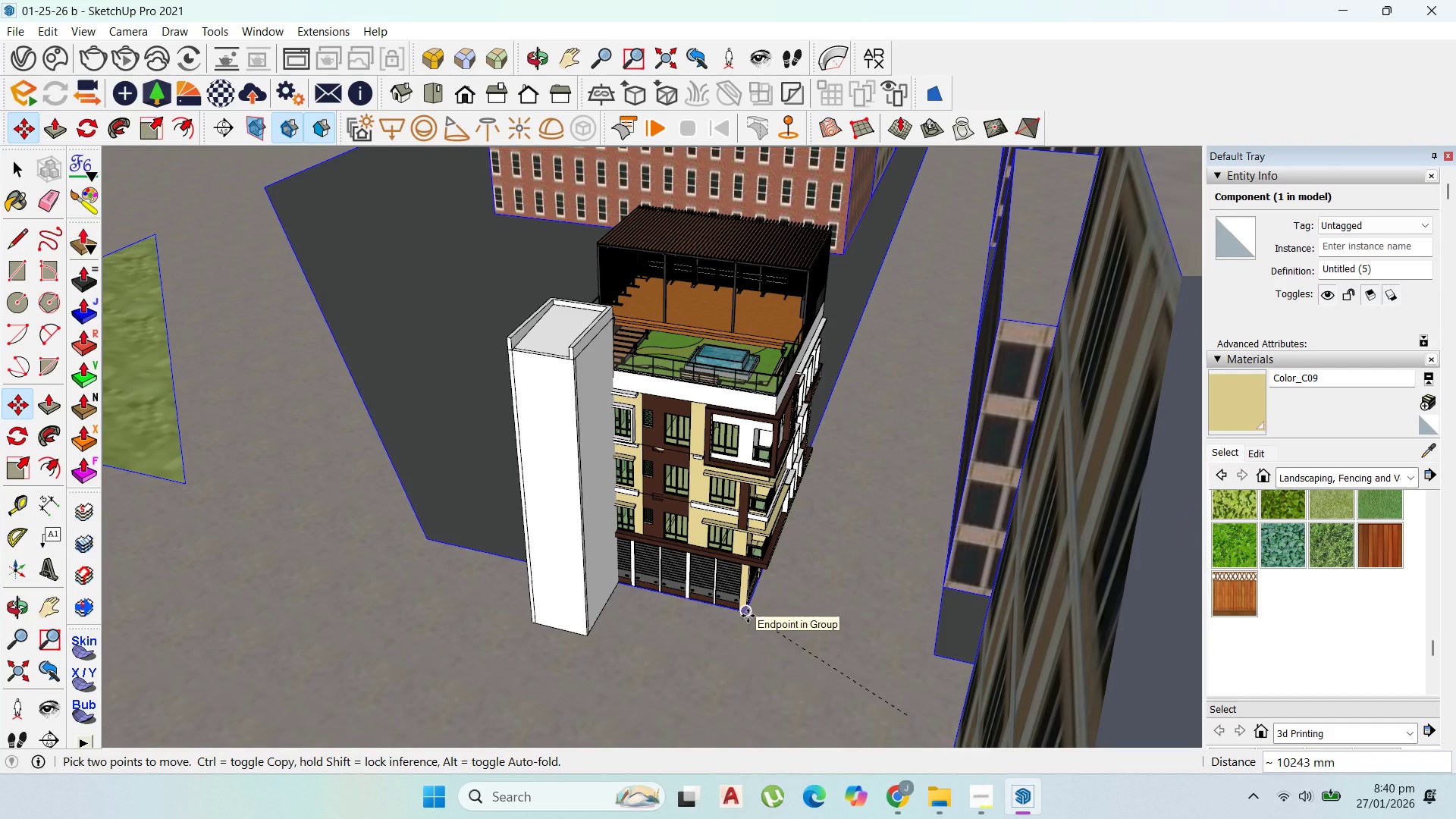 
left_click([748, 616])
 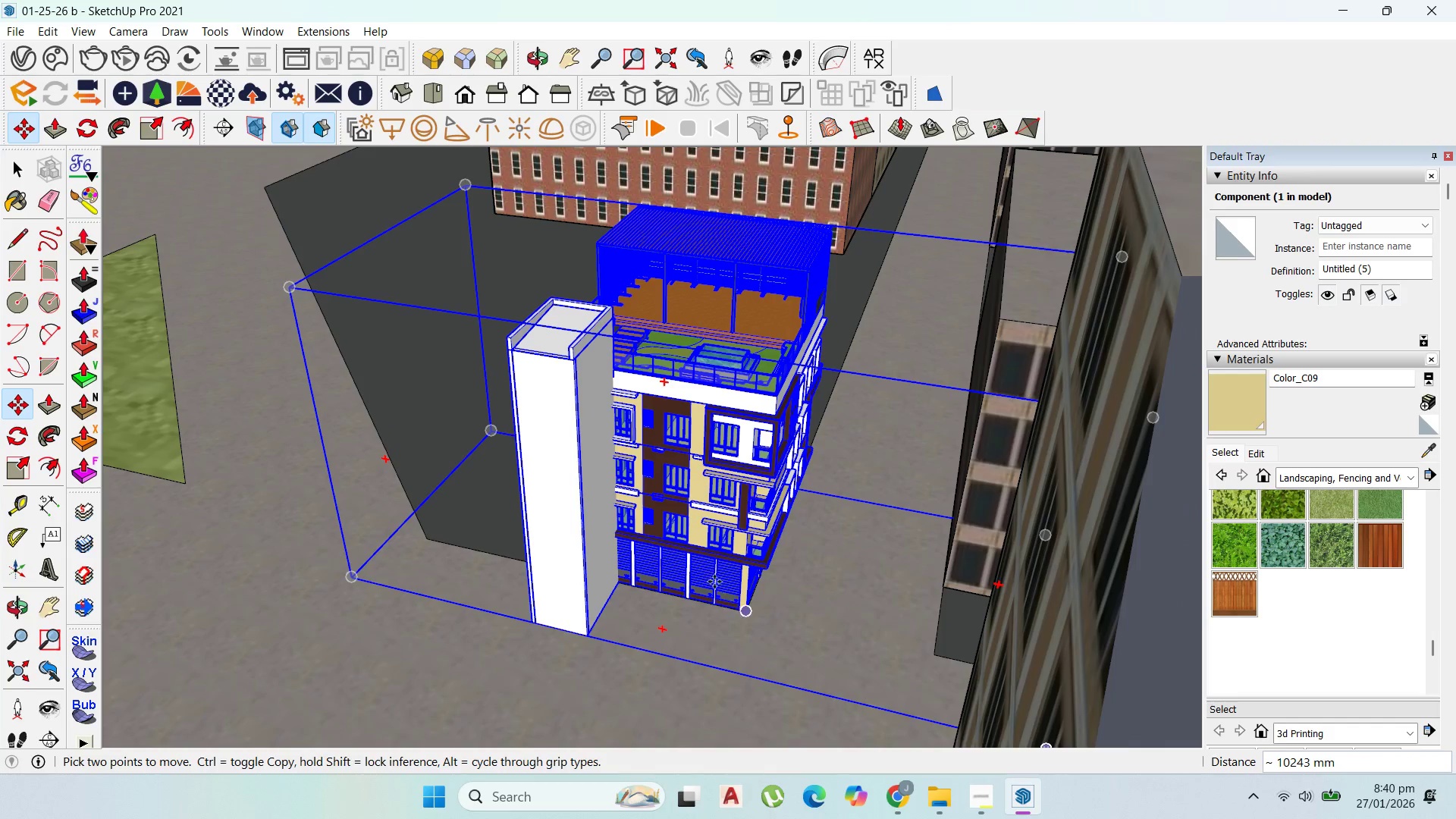 
scroll: coordinate [714, 582], scroll_direction: up, amount: 1.0
 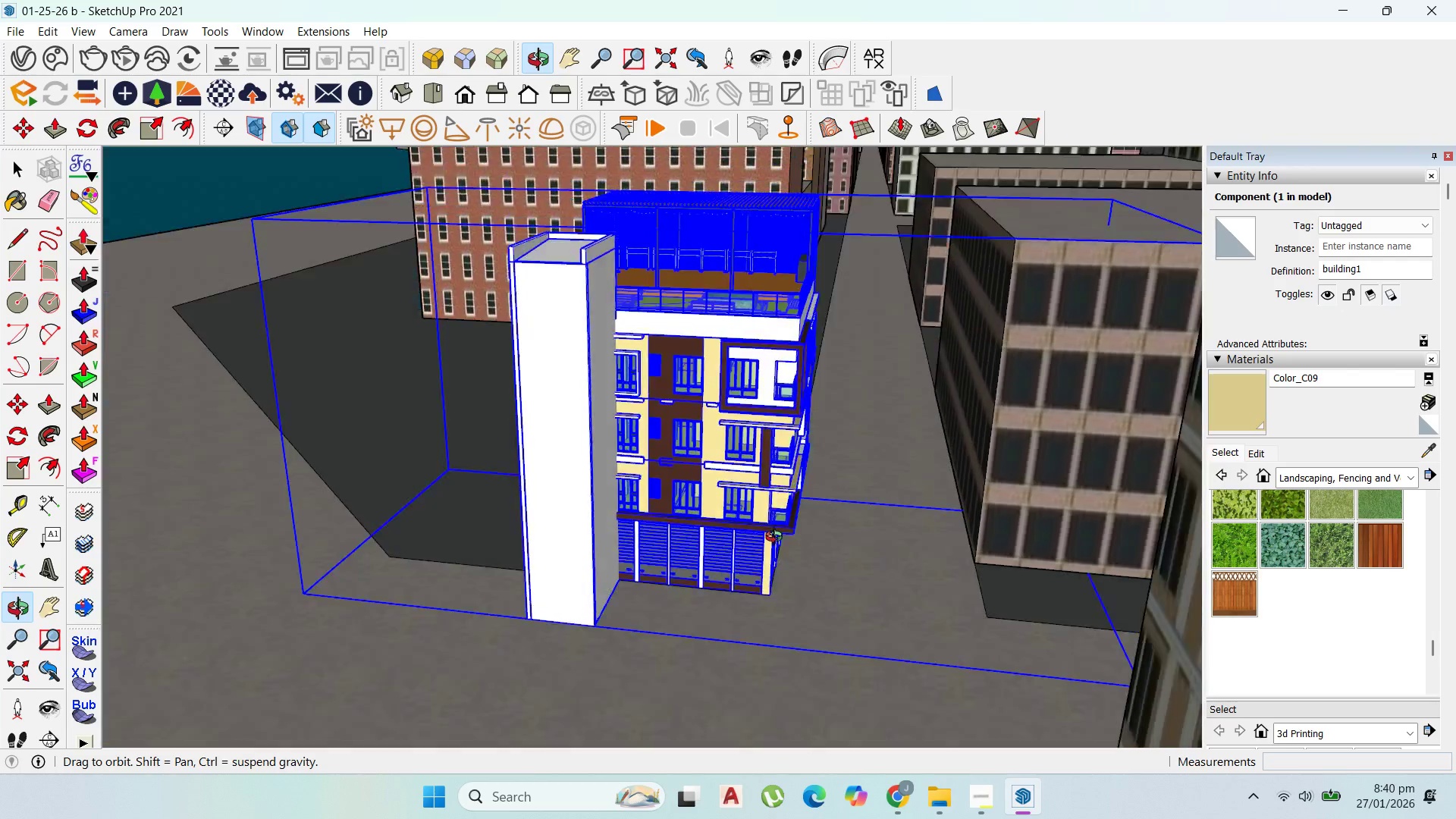 
left_click_drag(start_coordinate=[780, 623], to_coordinate=[792, 627])
 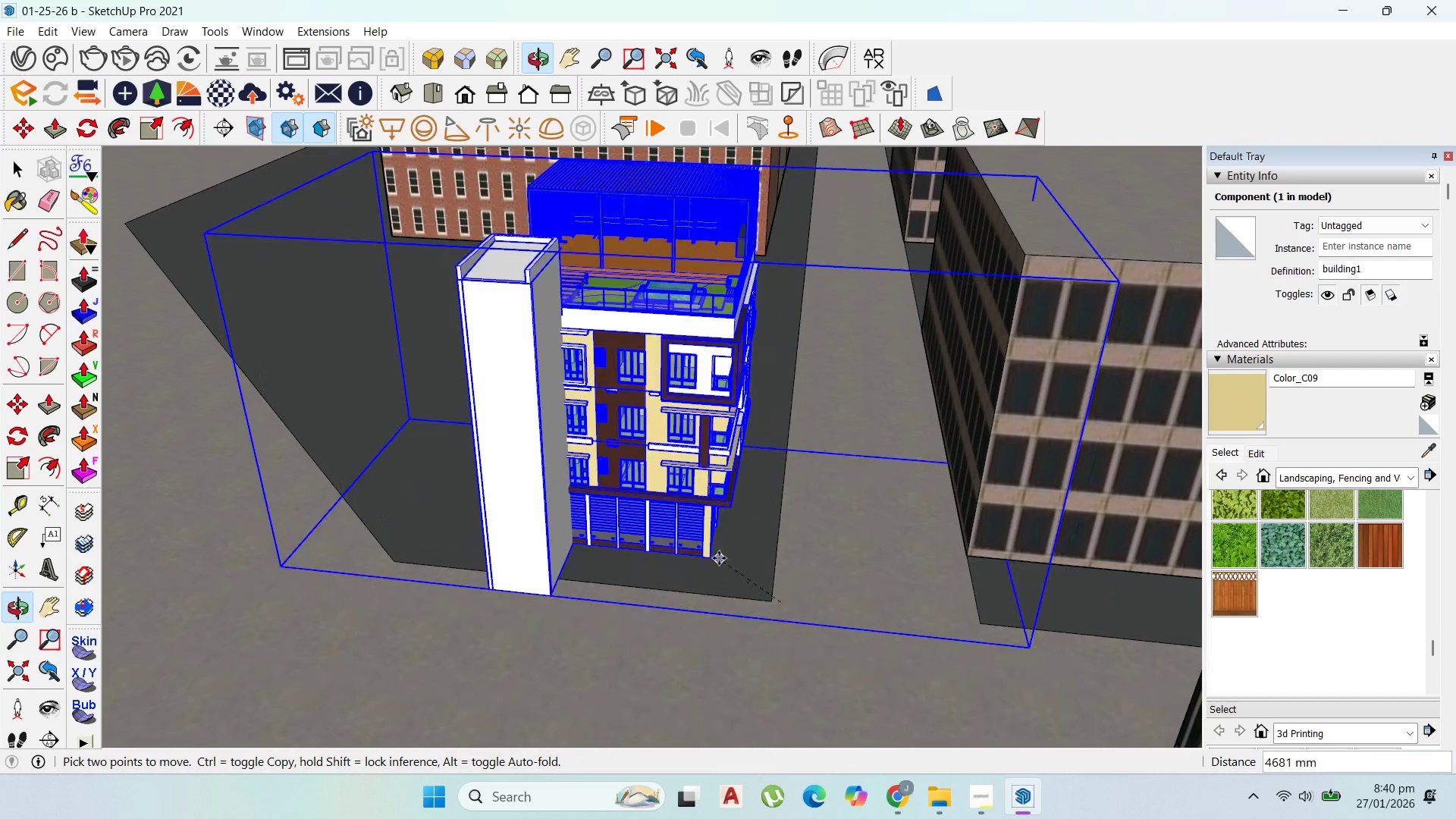 
left_click([719, 556])
 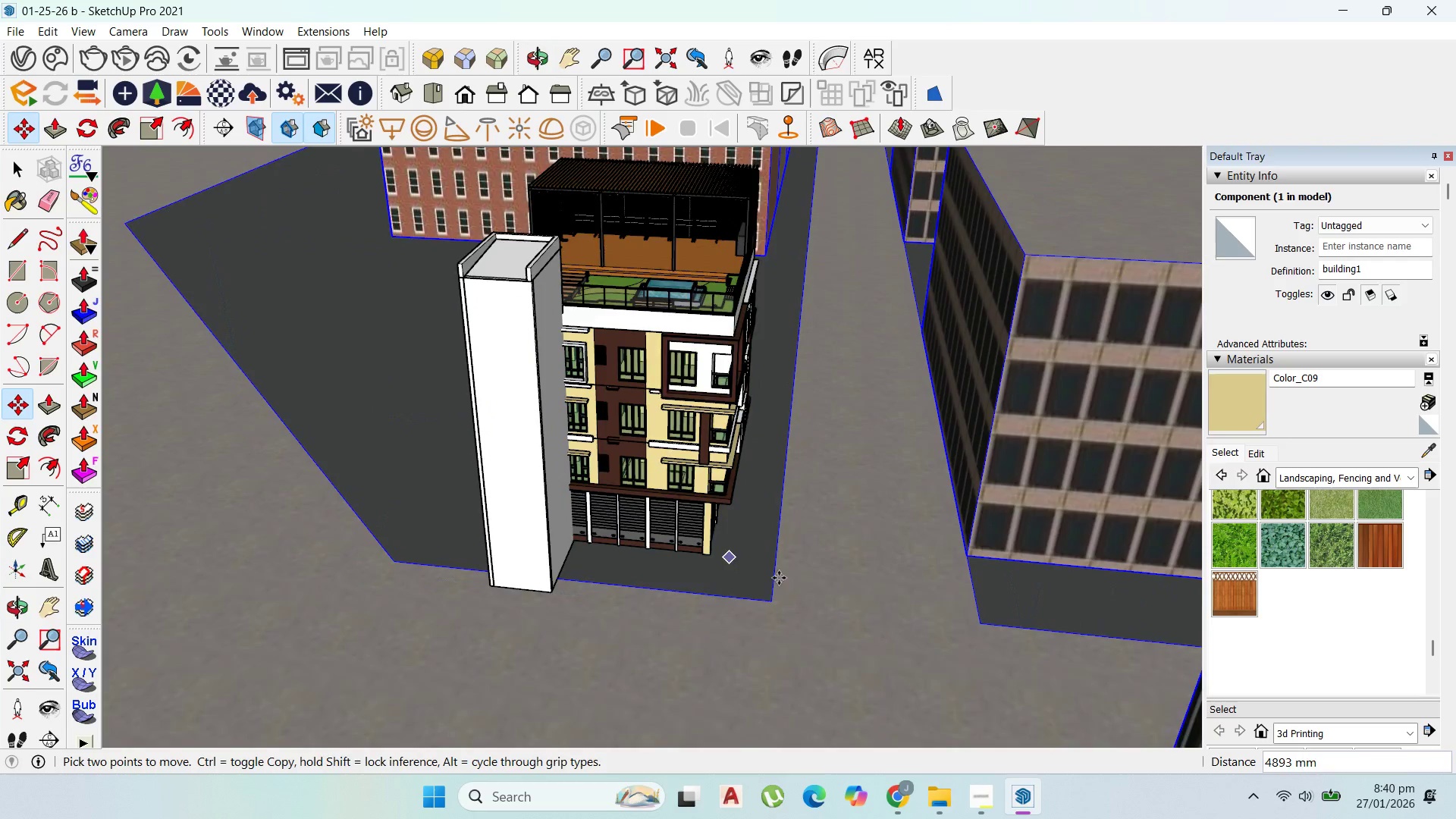 
scroll: coordinate [942, 450], scroll_direction: down, amount: 31.0
 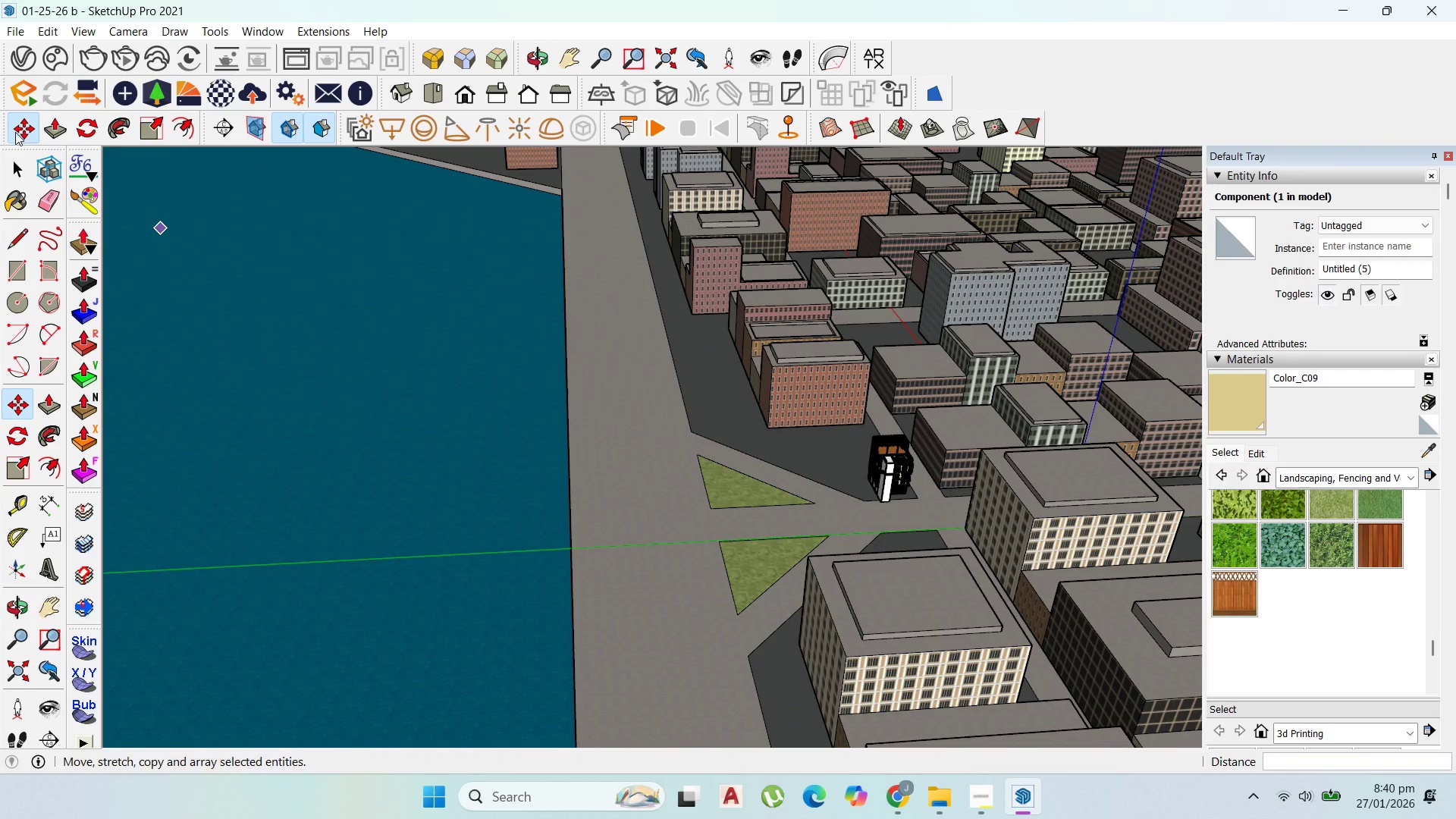 
left_click([21, 161])
 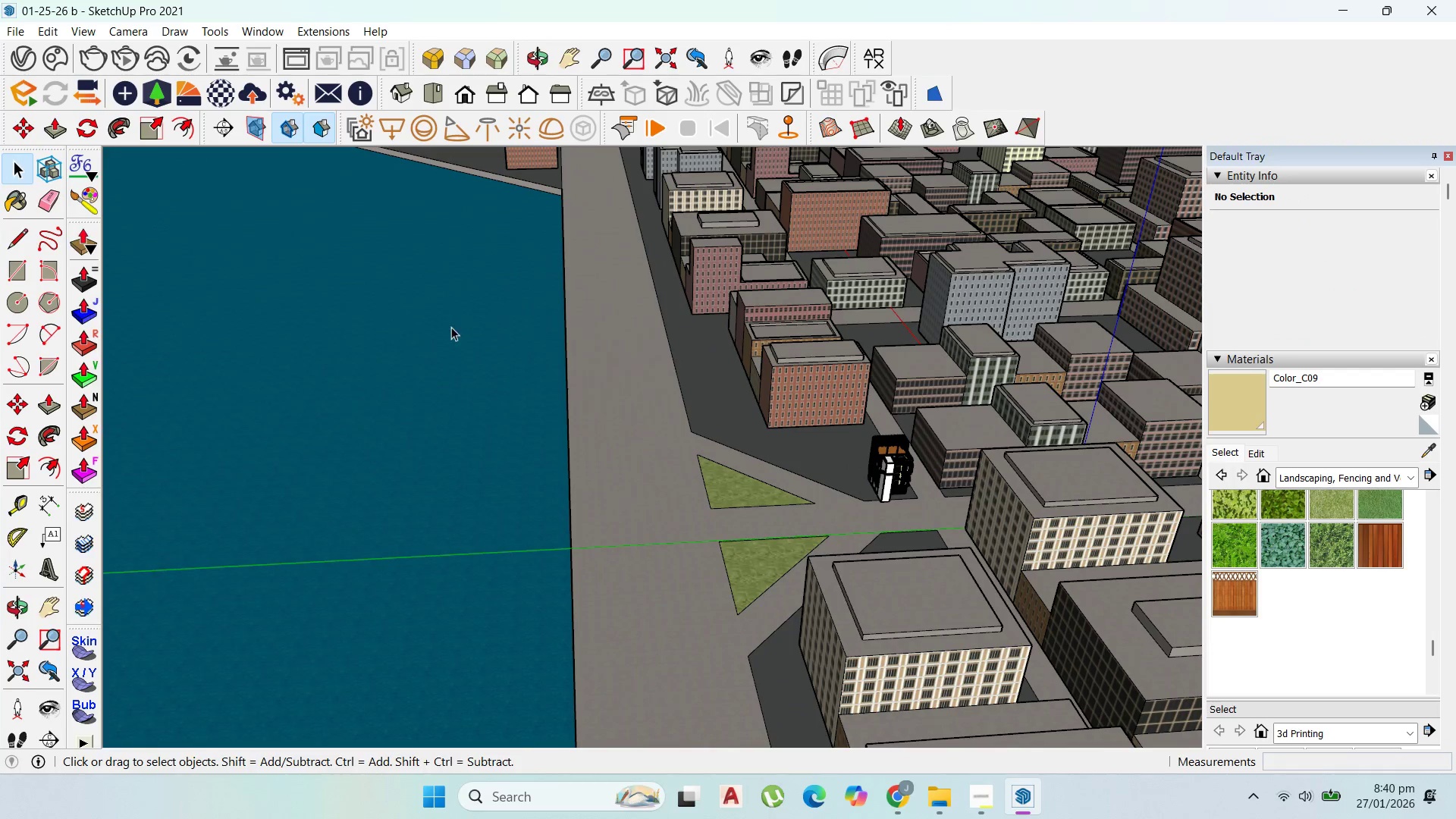 
scroll: coordinate [950, 476], scroll_direction: down, amount: 33.0
 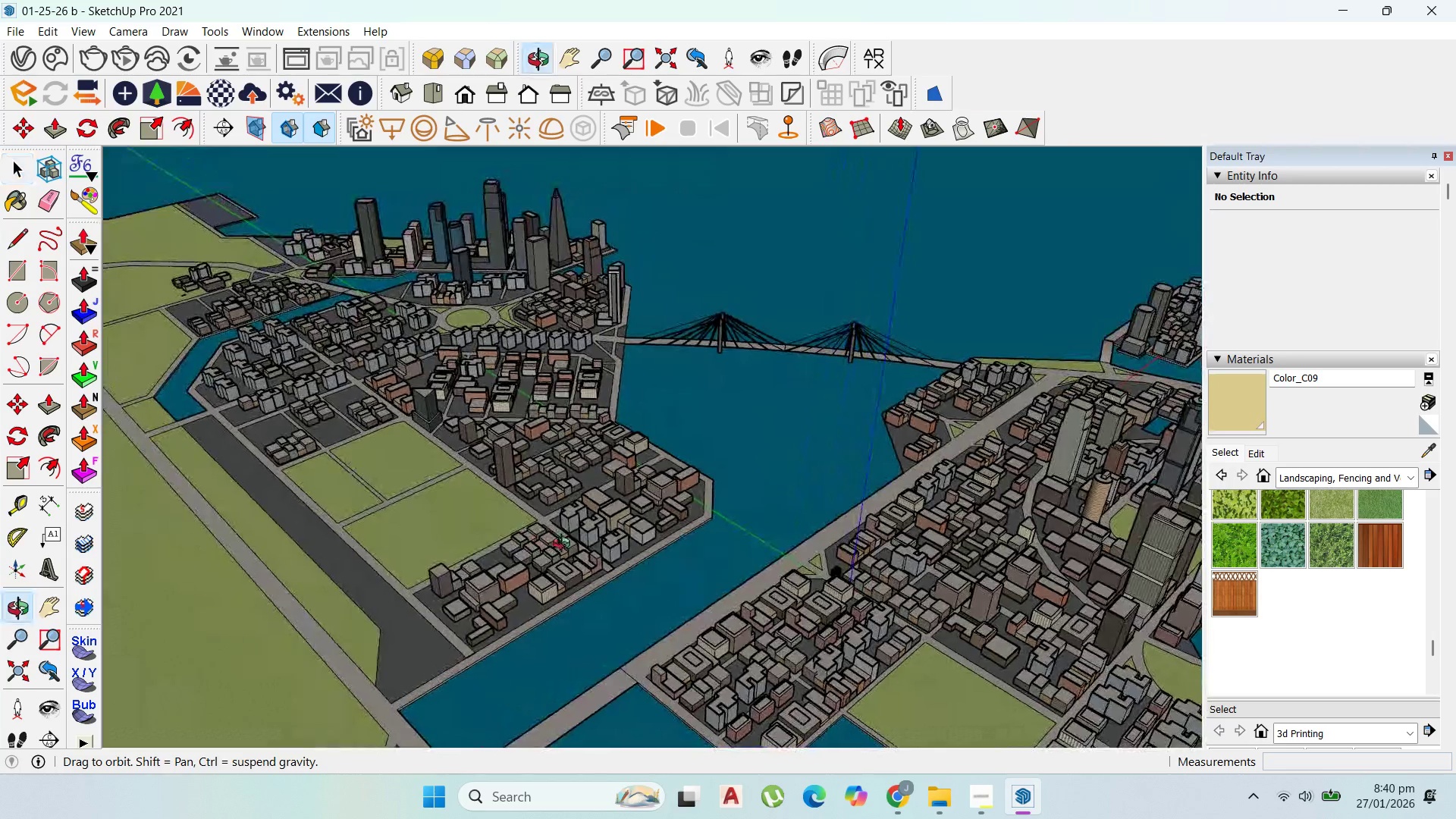 
left_click_drag(start_coordinate=[921, 550], to_coordinate=[861, 431])
 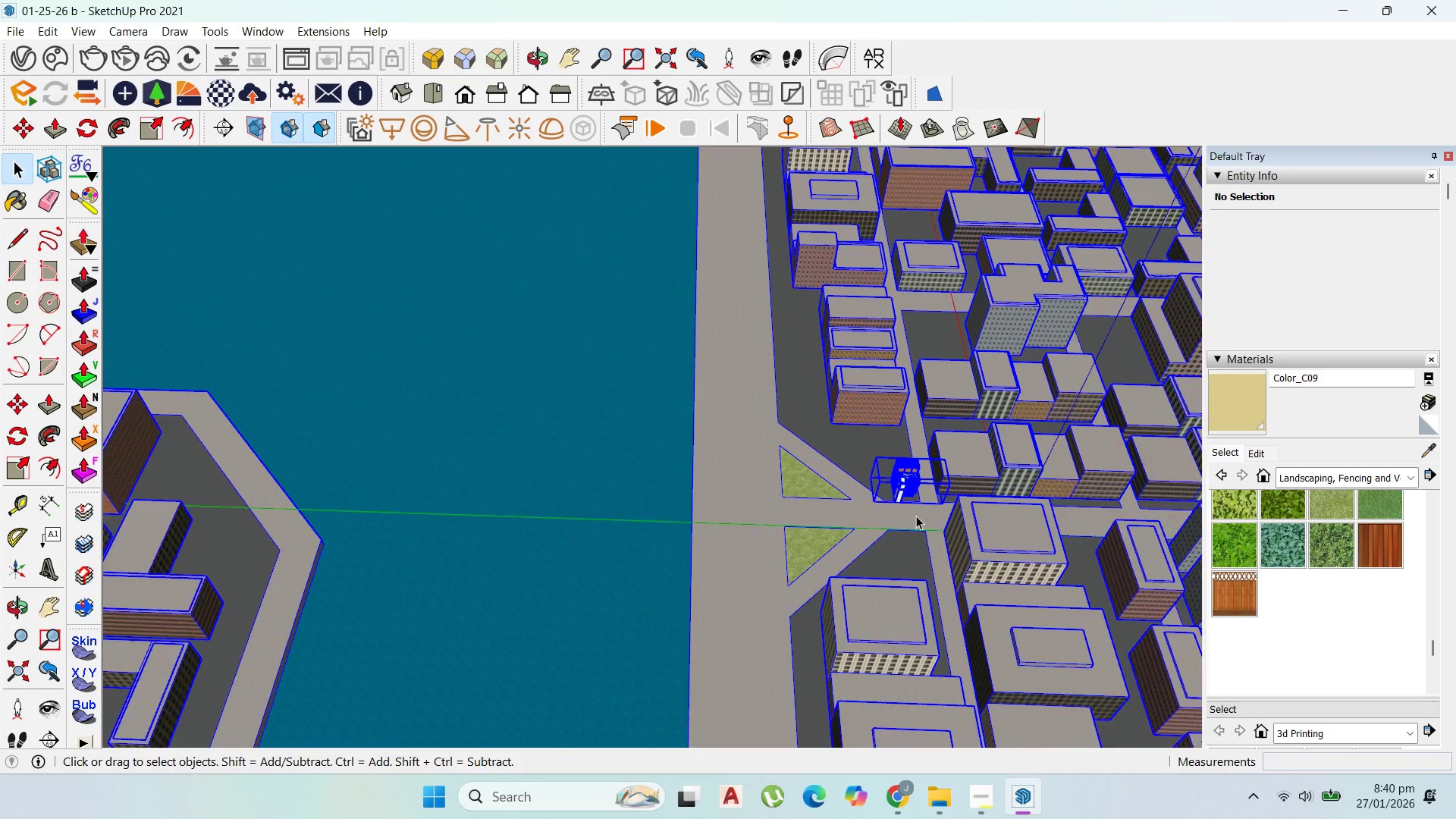 
scroll: coordinate [912, 520], scroll_direction: up, amount: 18.0
 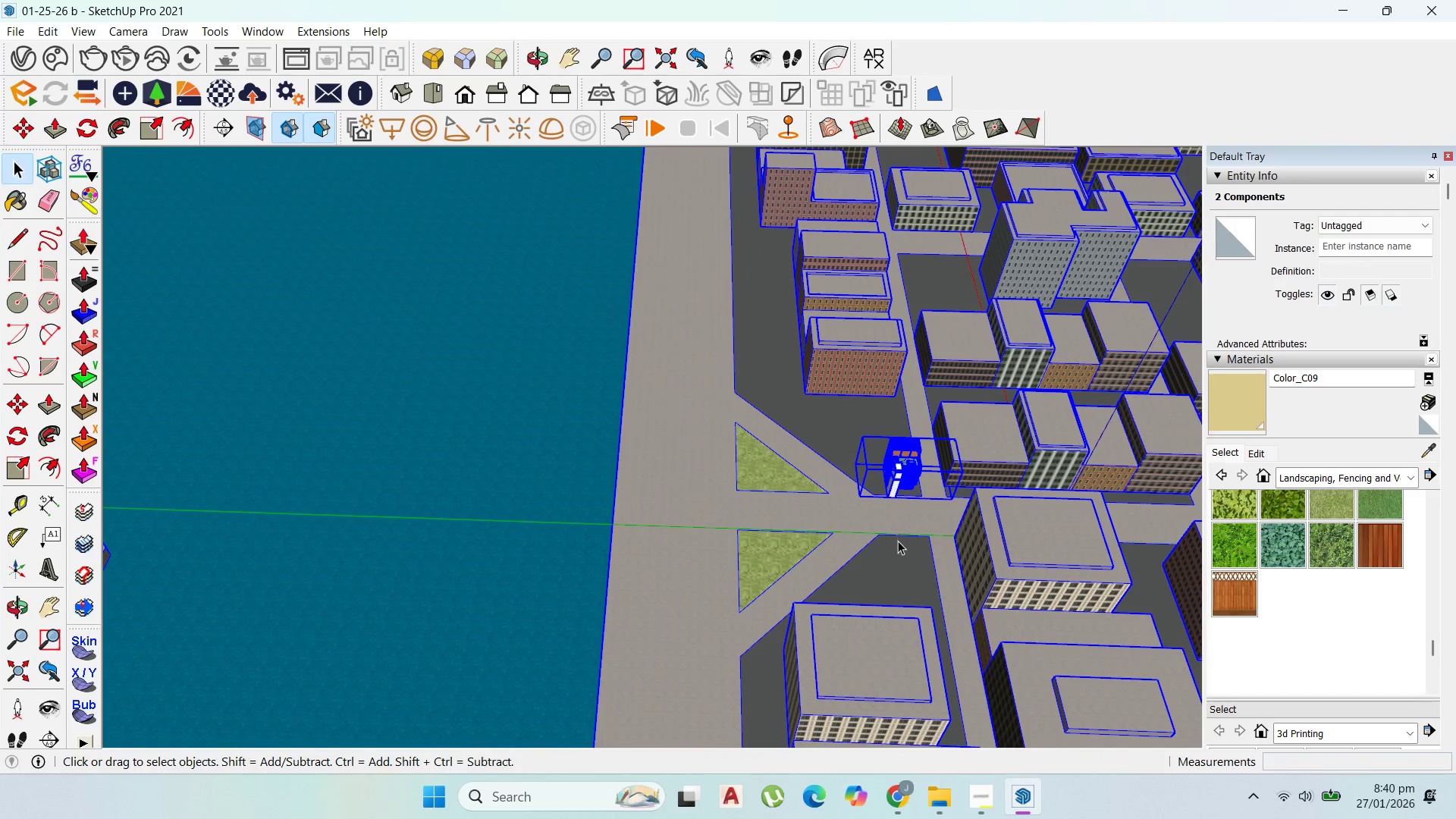 
key(M)
 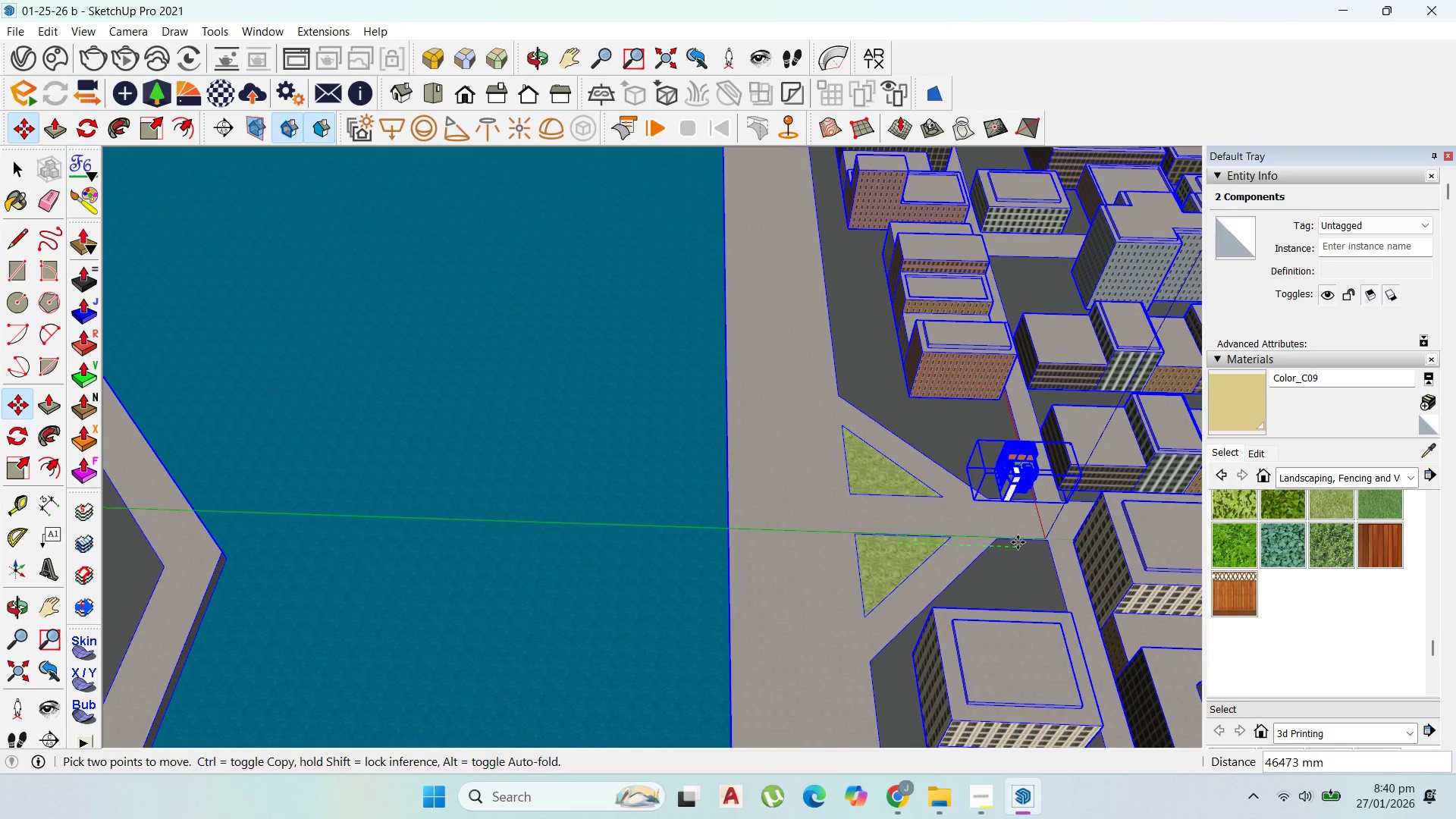 
left_click([1018, 542])
 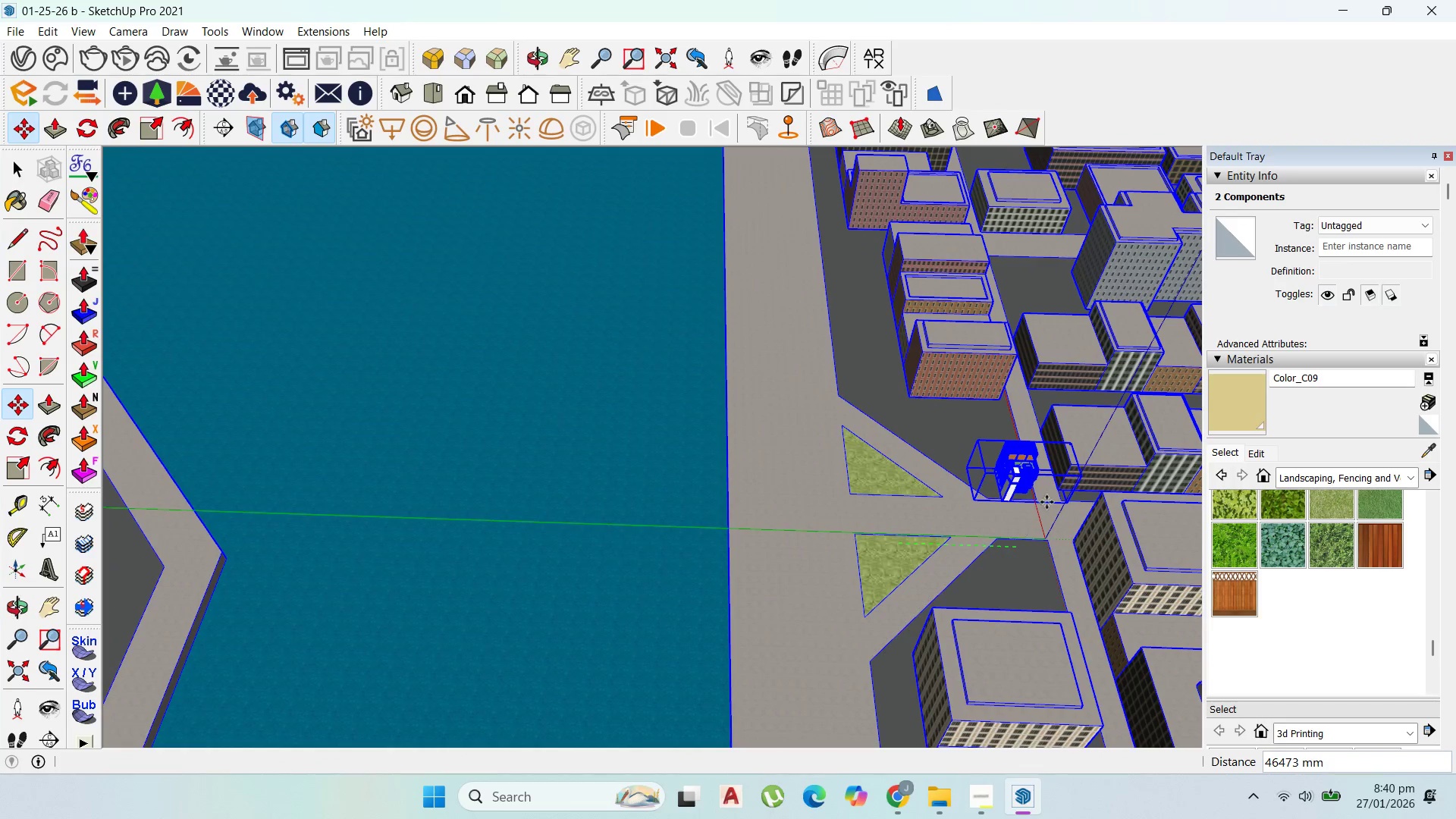 
scroll: coordinate [1054, 497], scroll_direction: up, amount: 7.0
 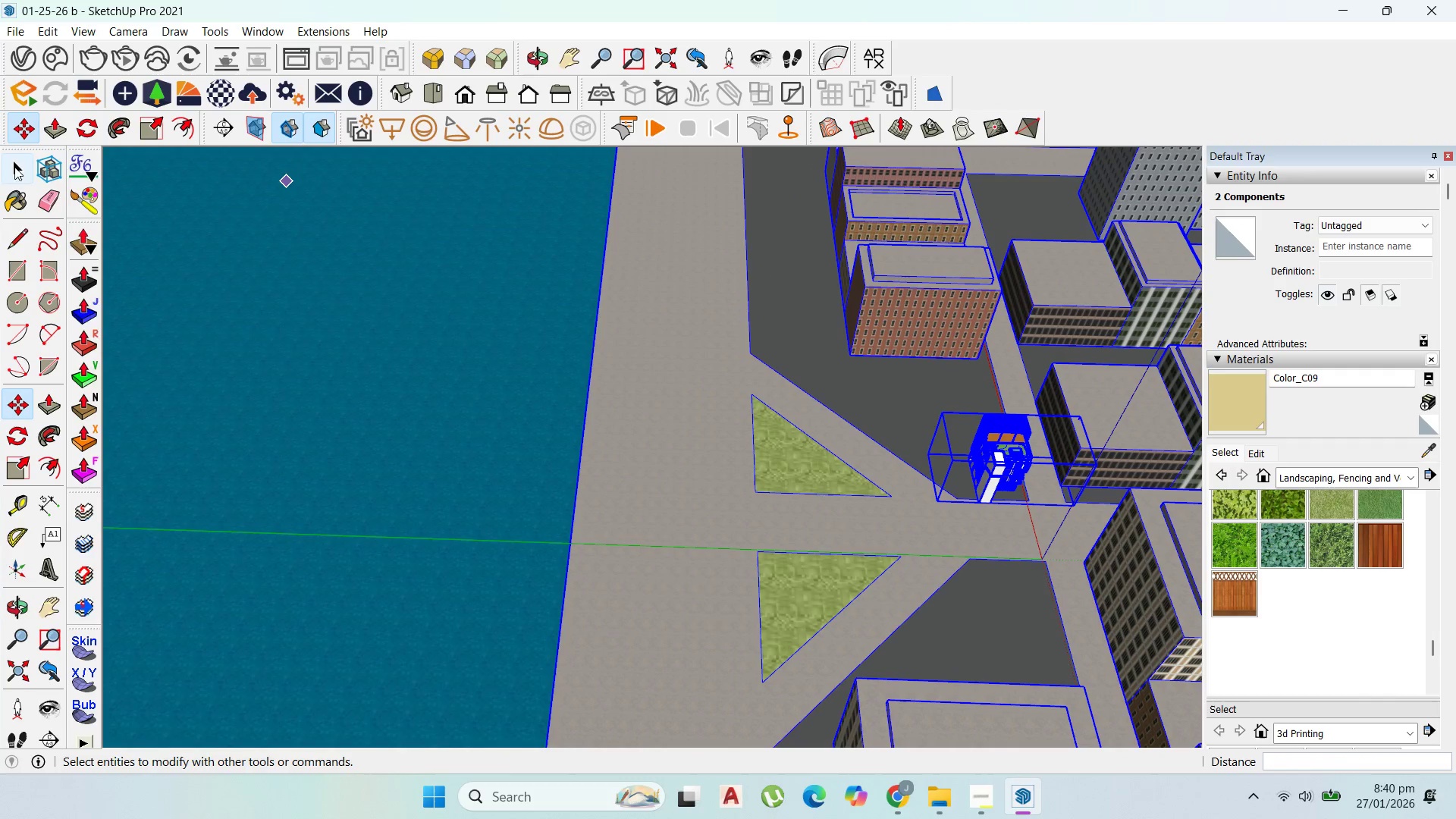 
left_click([17, 176])
 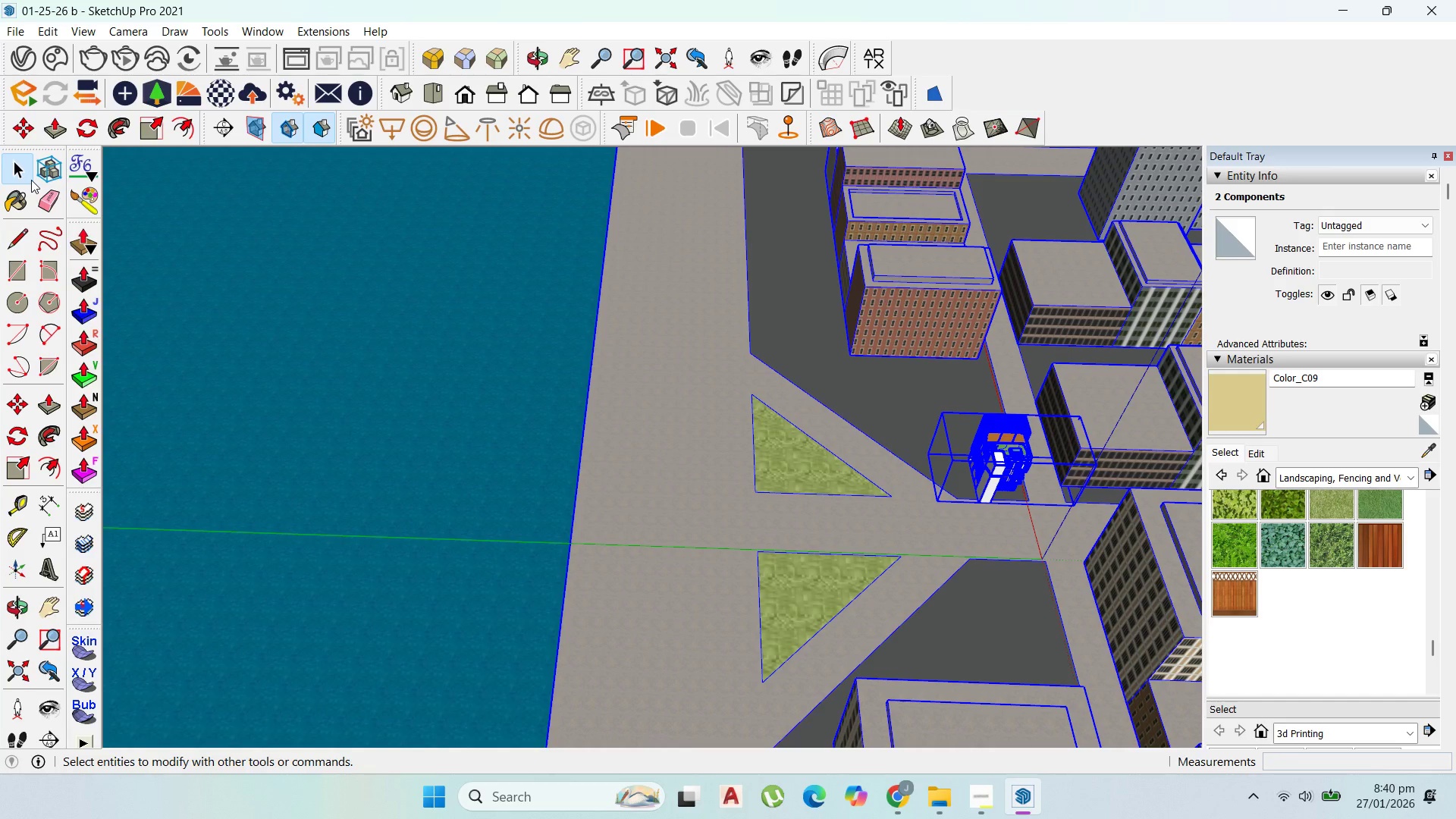 
wait(24.41)
 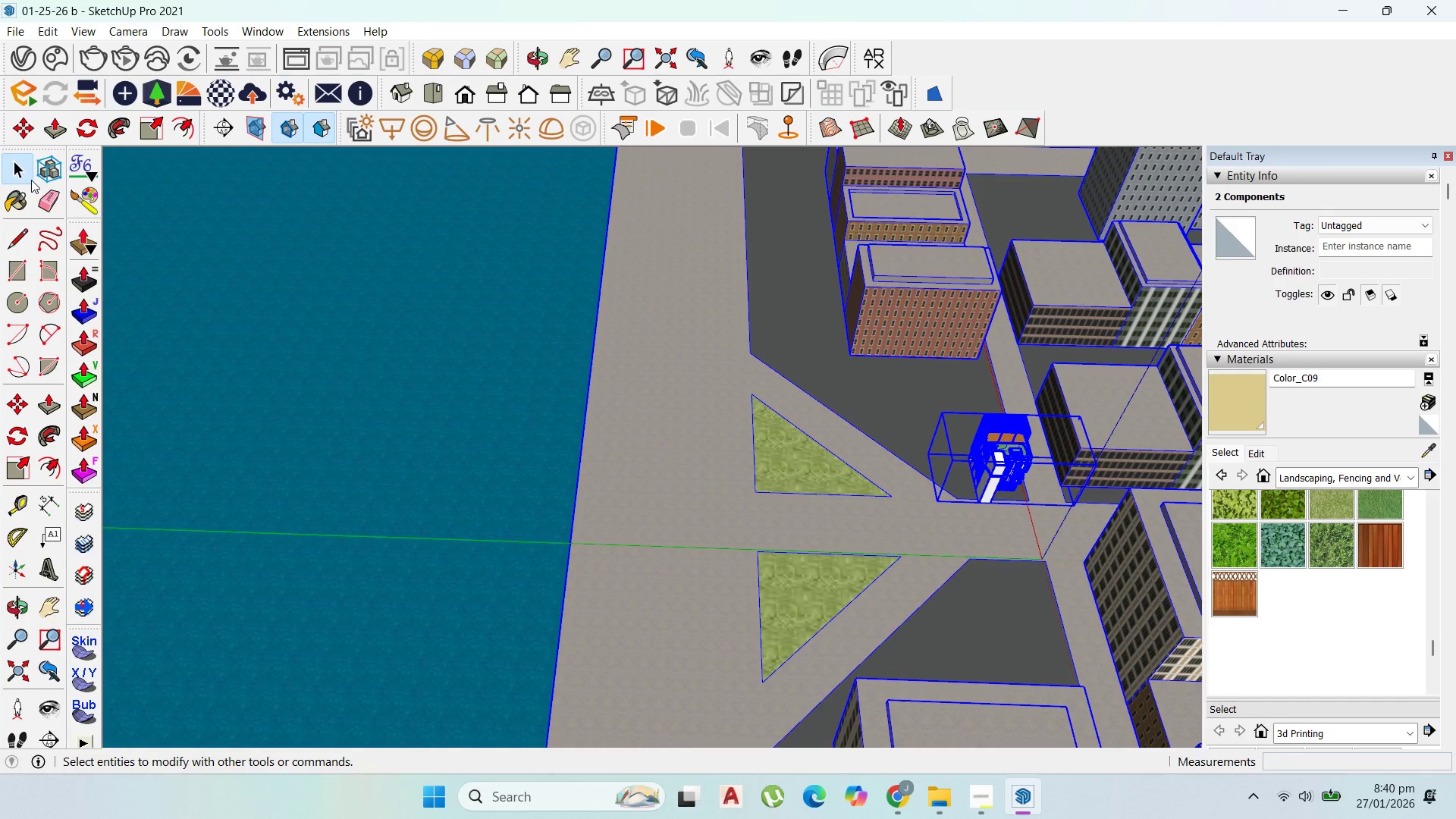 
scroll: coordinate [1152, 501], scroll_direction: up, amount: 8.0
 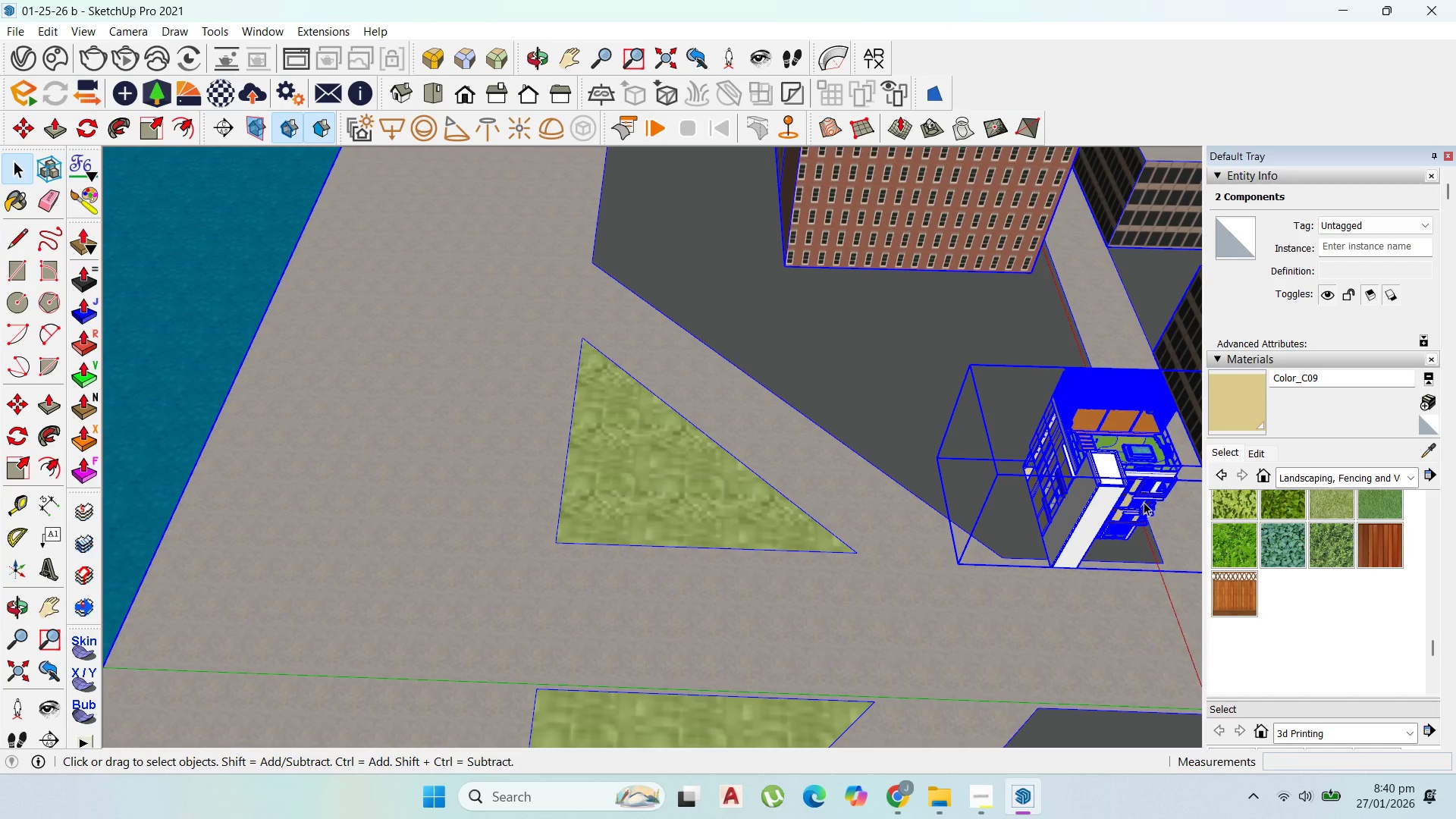 
wait(6.42)
 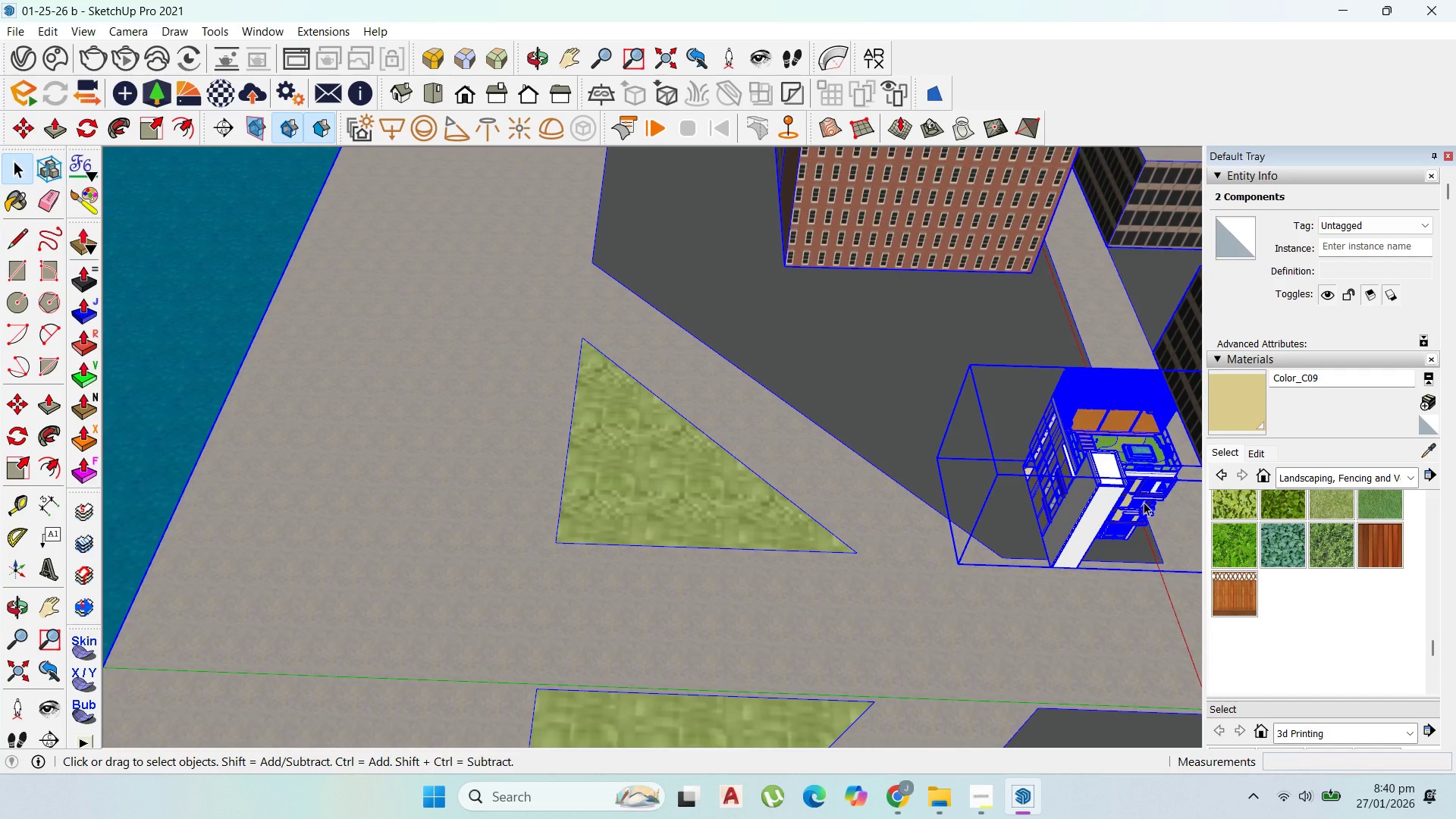 
scroll: coordinate [870, 453], scroll_direction: up, amount: 15.0
 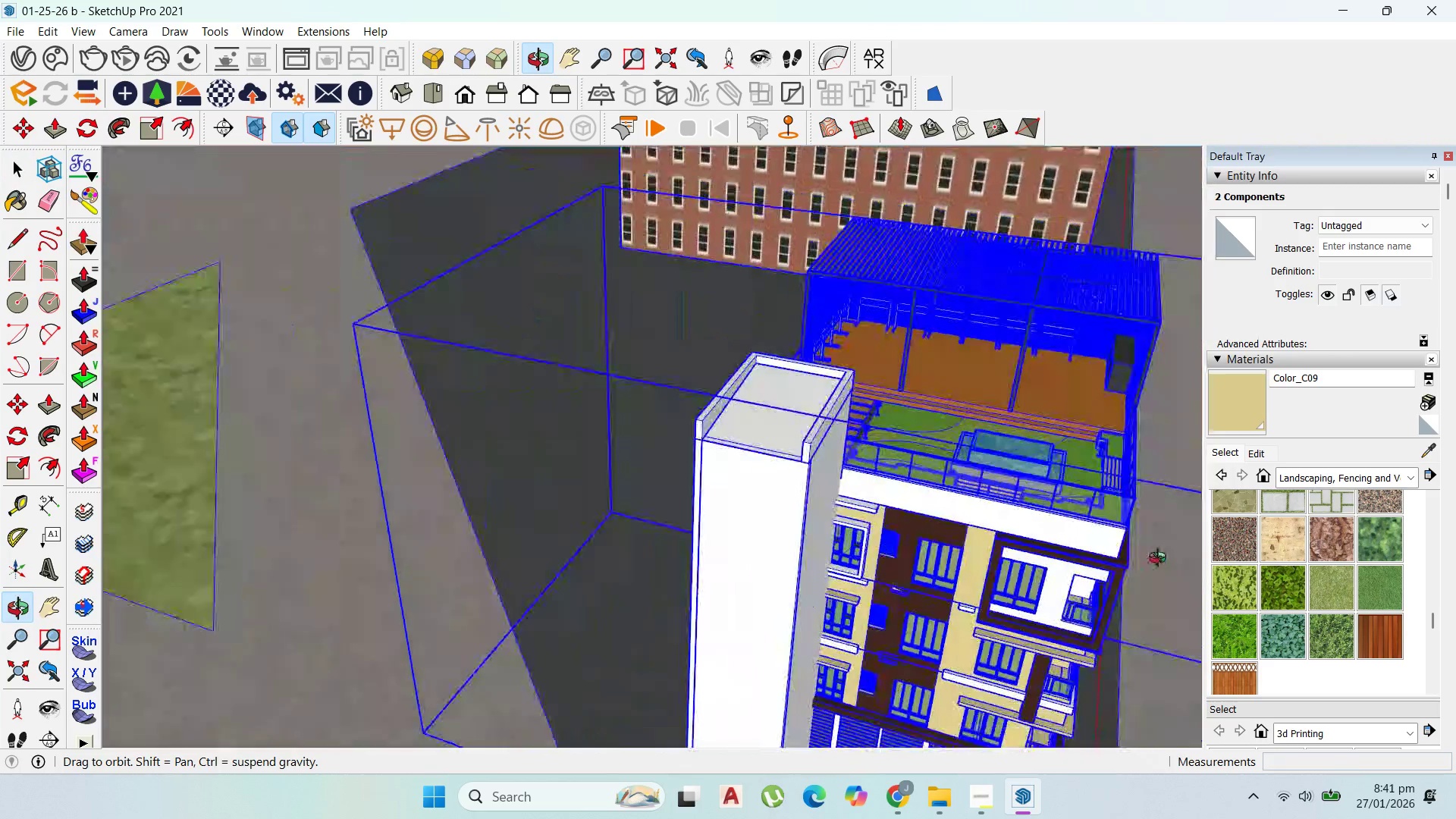 
wait(7.98)
 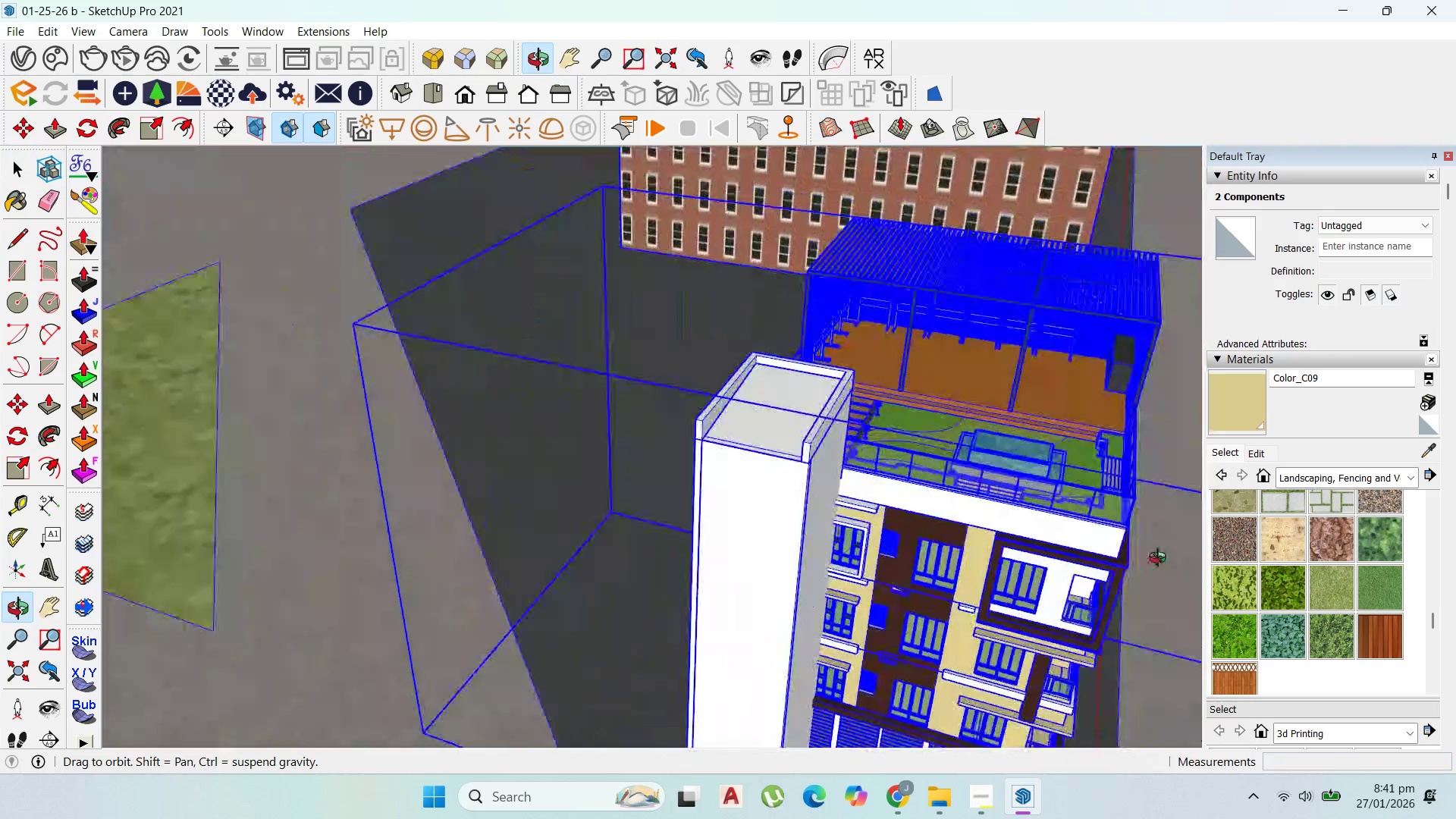 
key(Control+ControlLeft)
 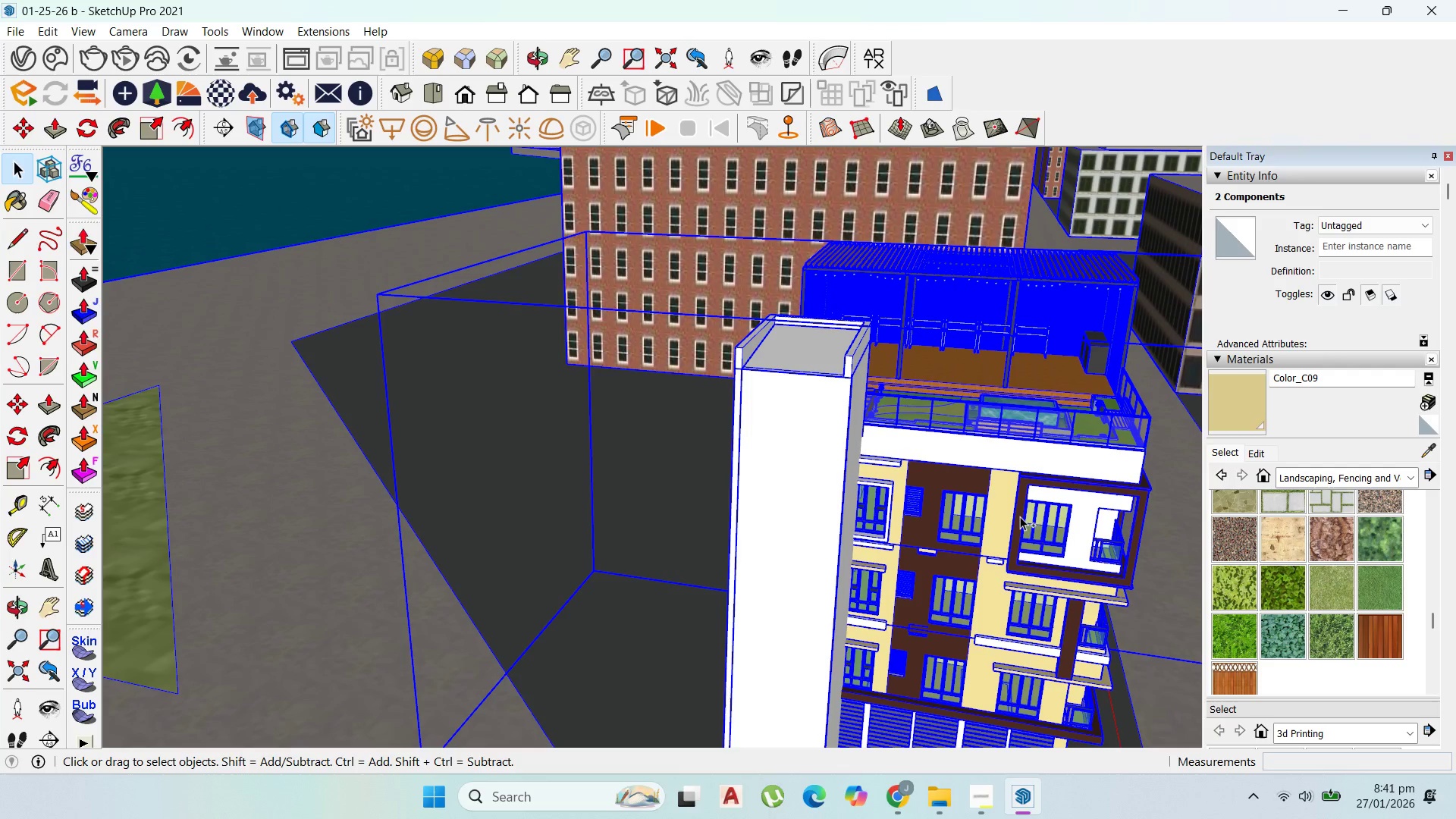 
key(Control+S)
 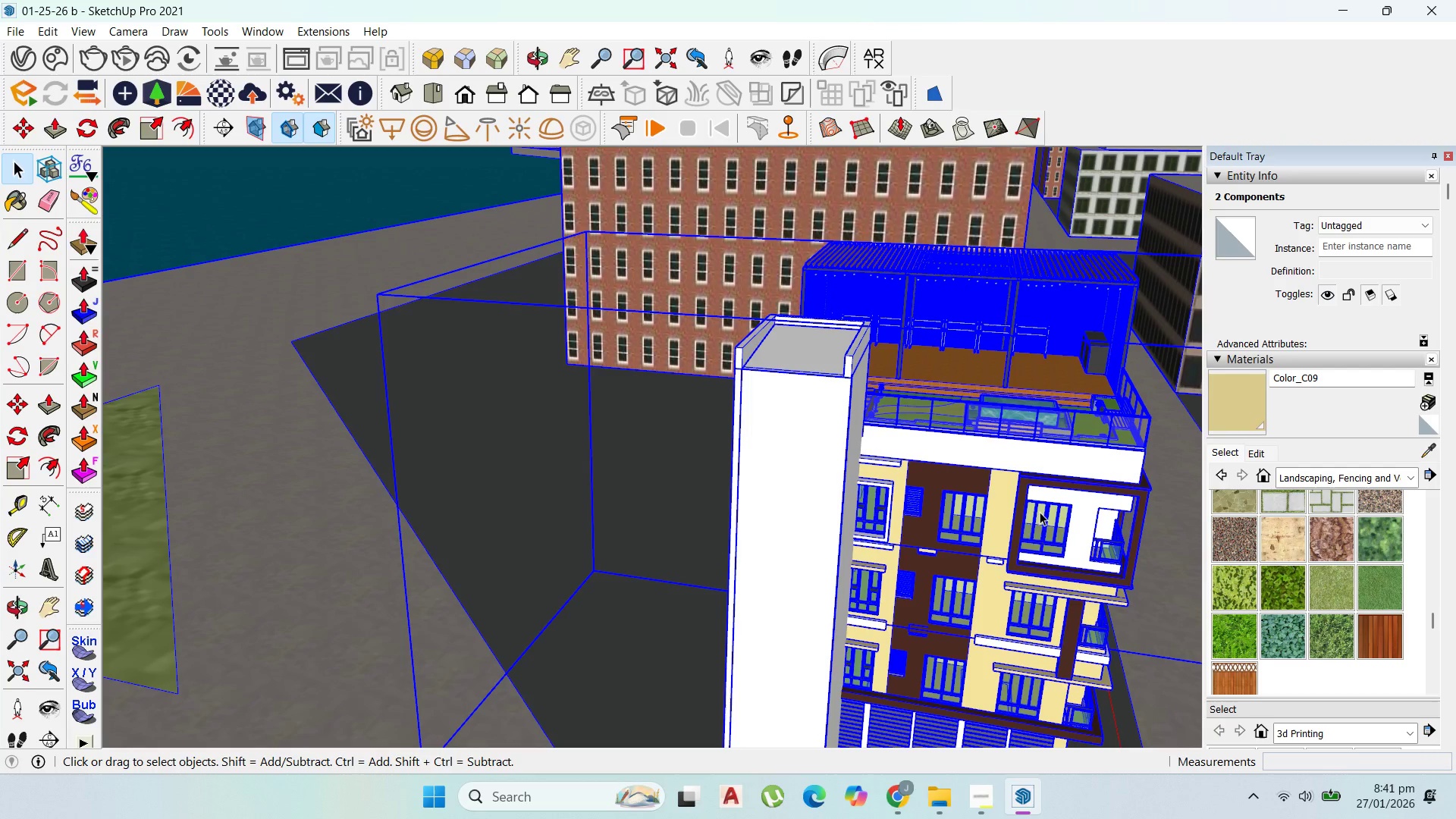 
scroll: coordinate [825, 421], scroll_direction: up, amount: 2.0
 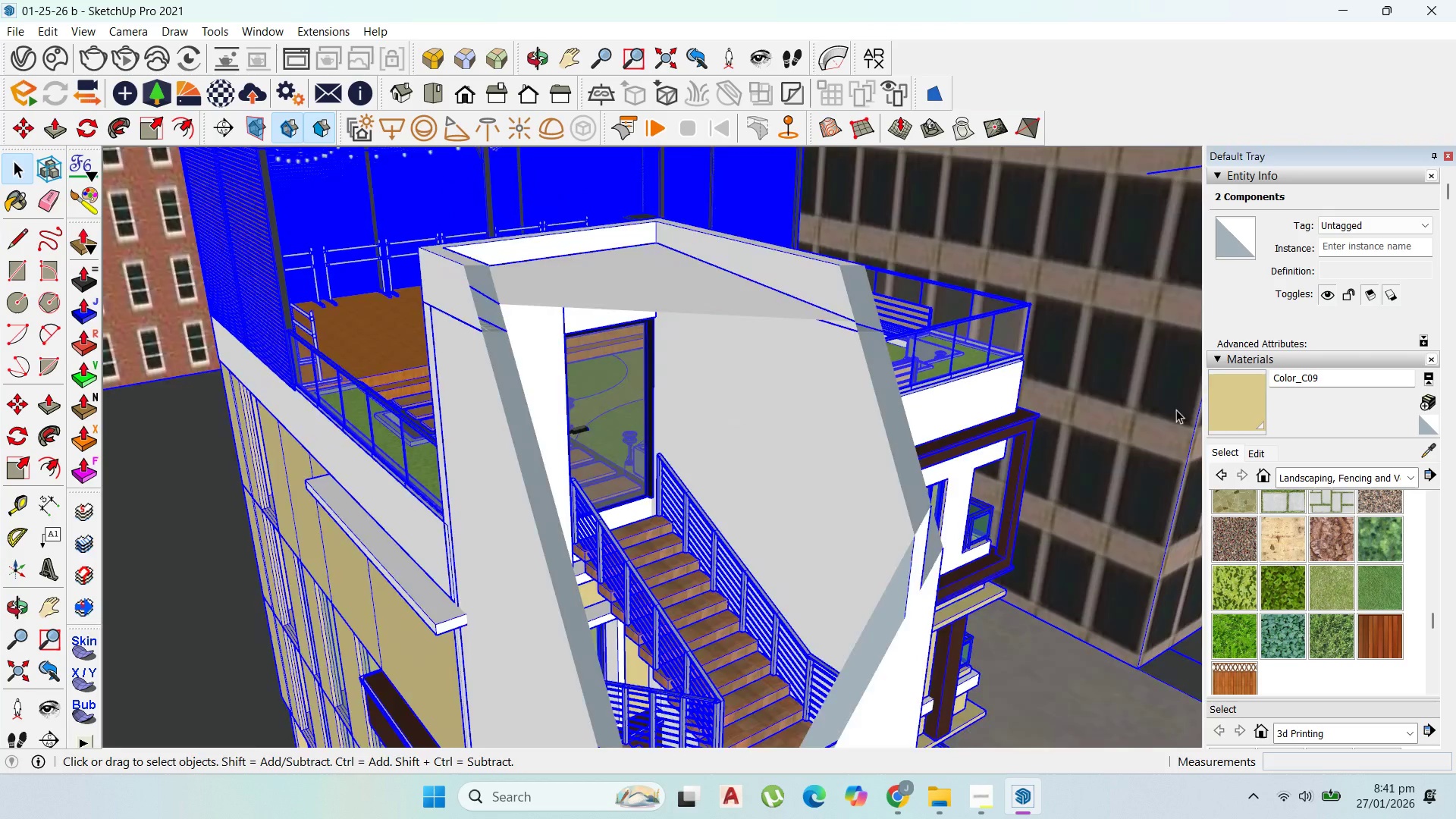 
scroll: coordinate [913, 458], scroll_direction: down, amount: 11.0
 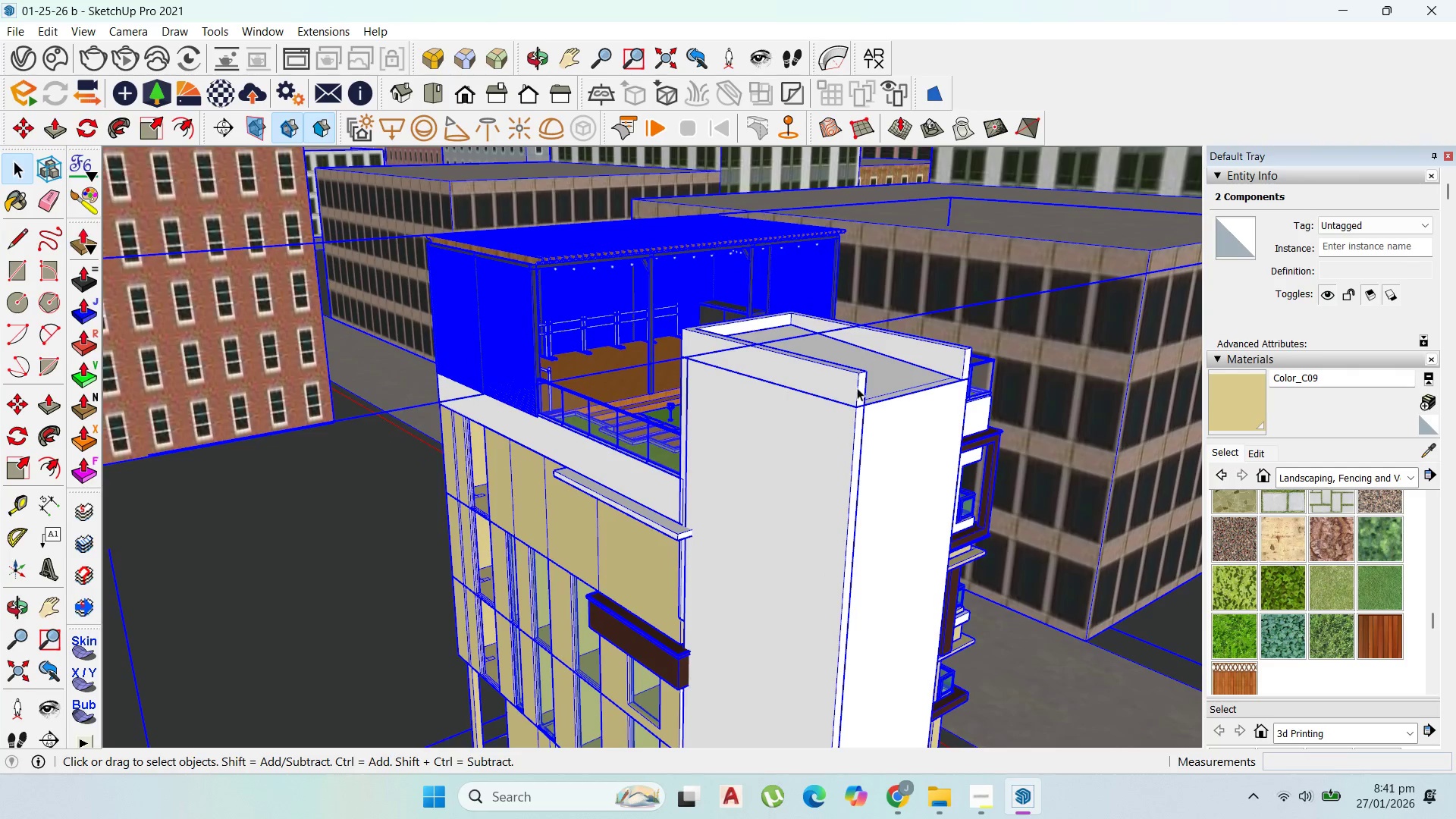 
scroll: coordinate [854, 380], scroll_direction: up, amount: 2.0
 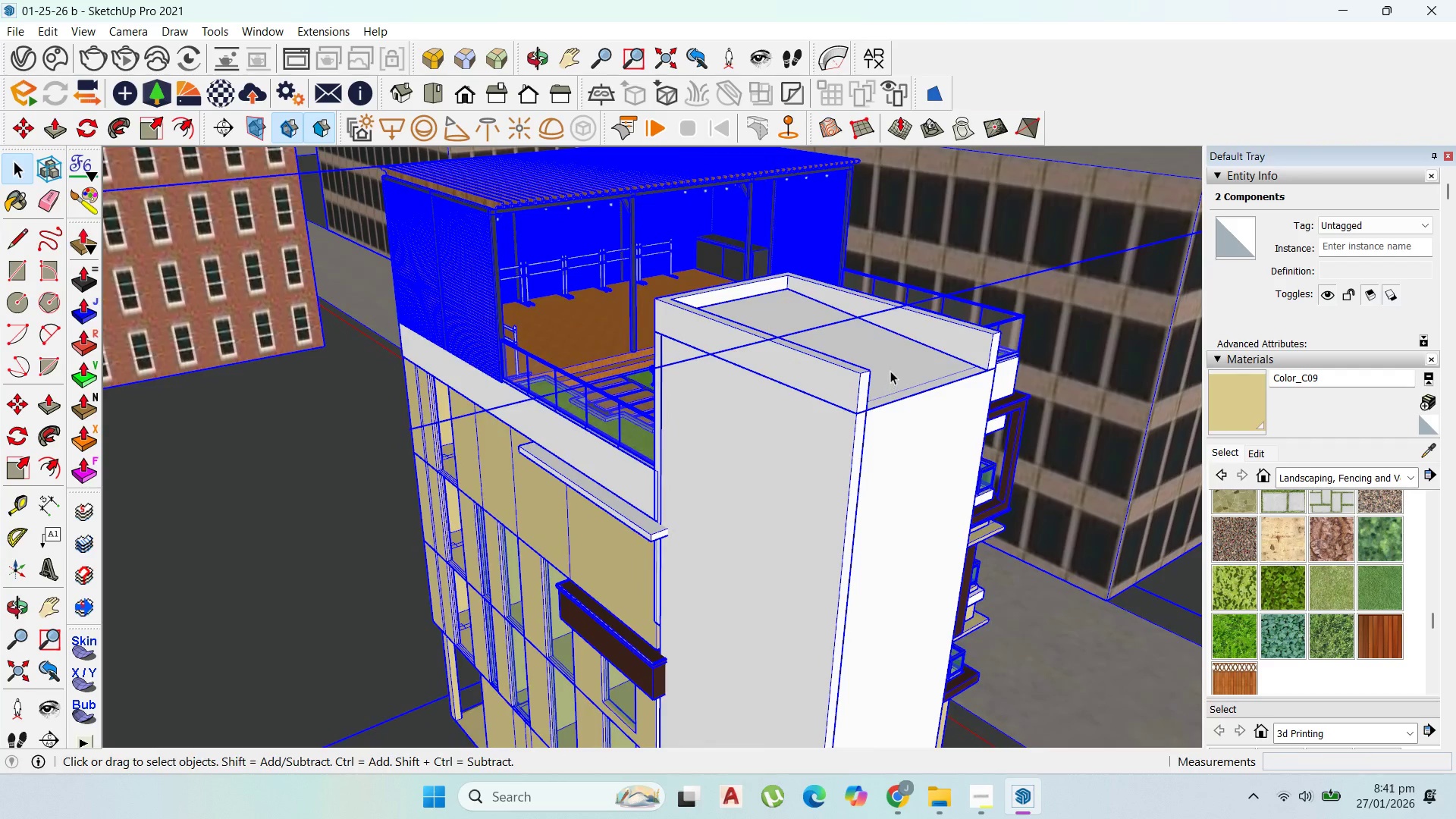 
double_click([890, 371])
 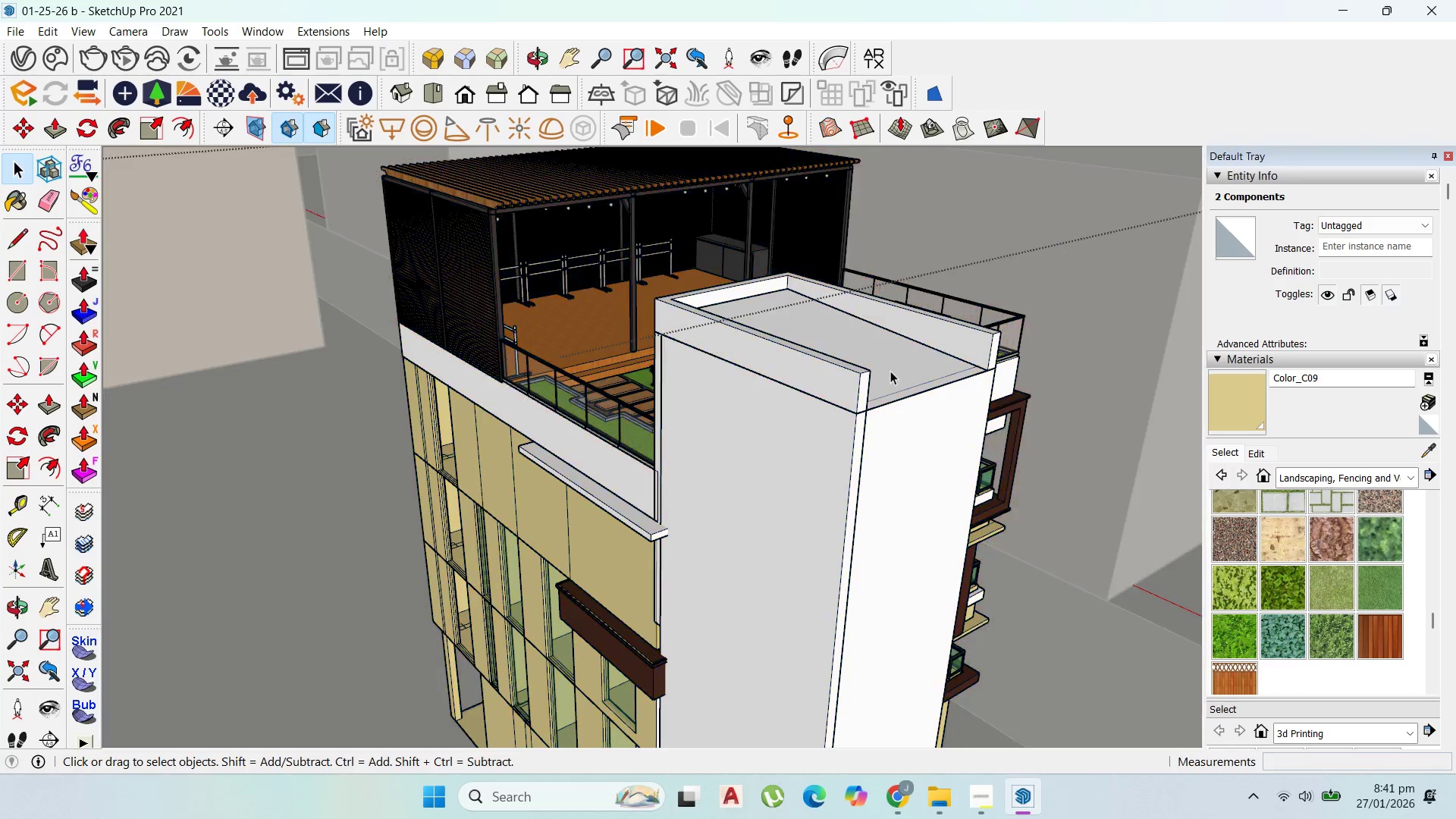 
triple_click([890, 371])
 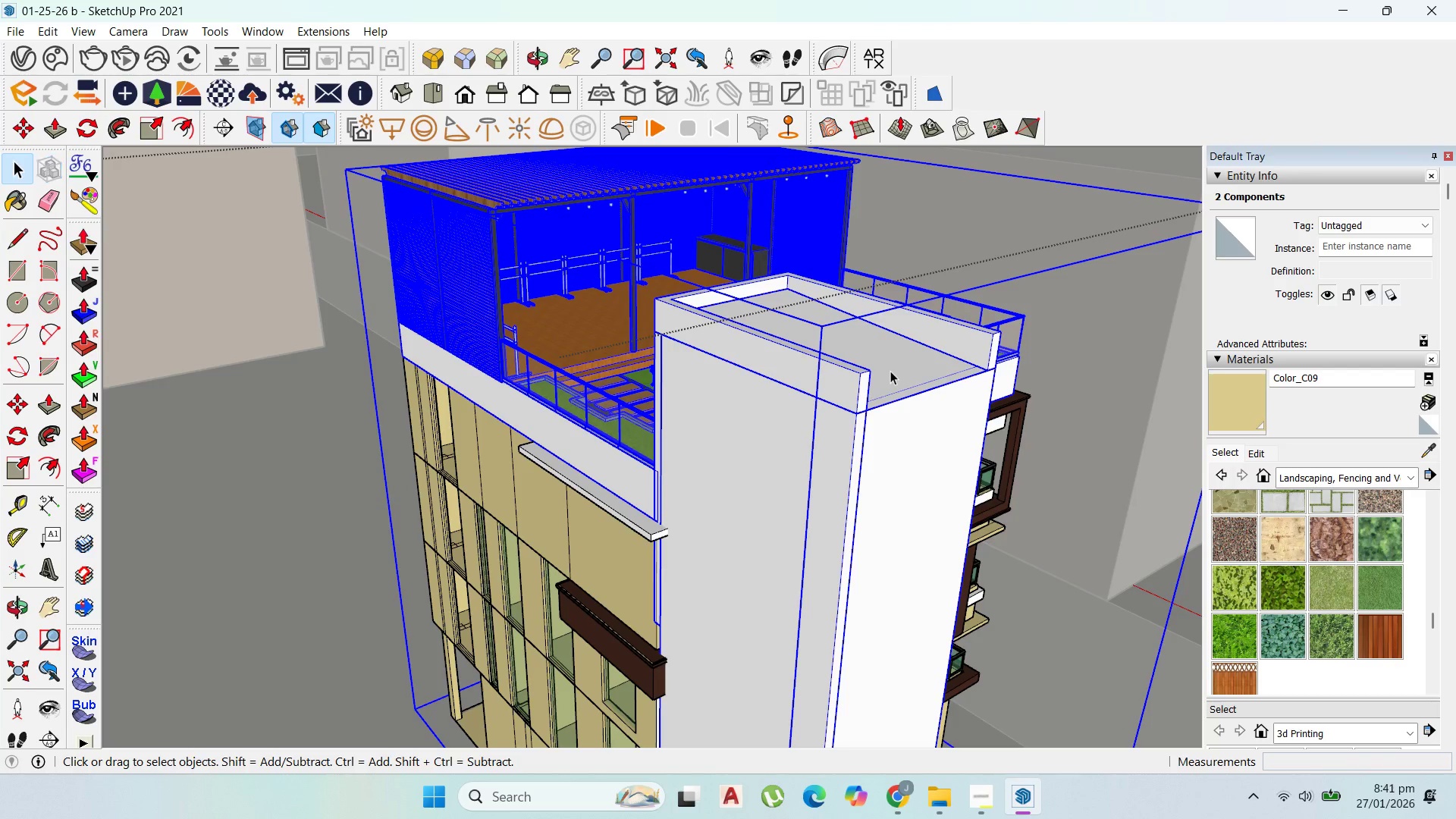 
triple_click([890, 371])
 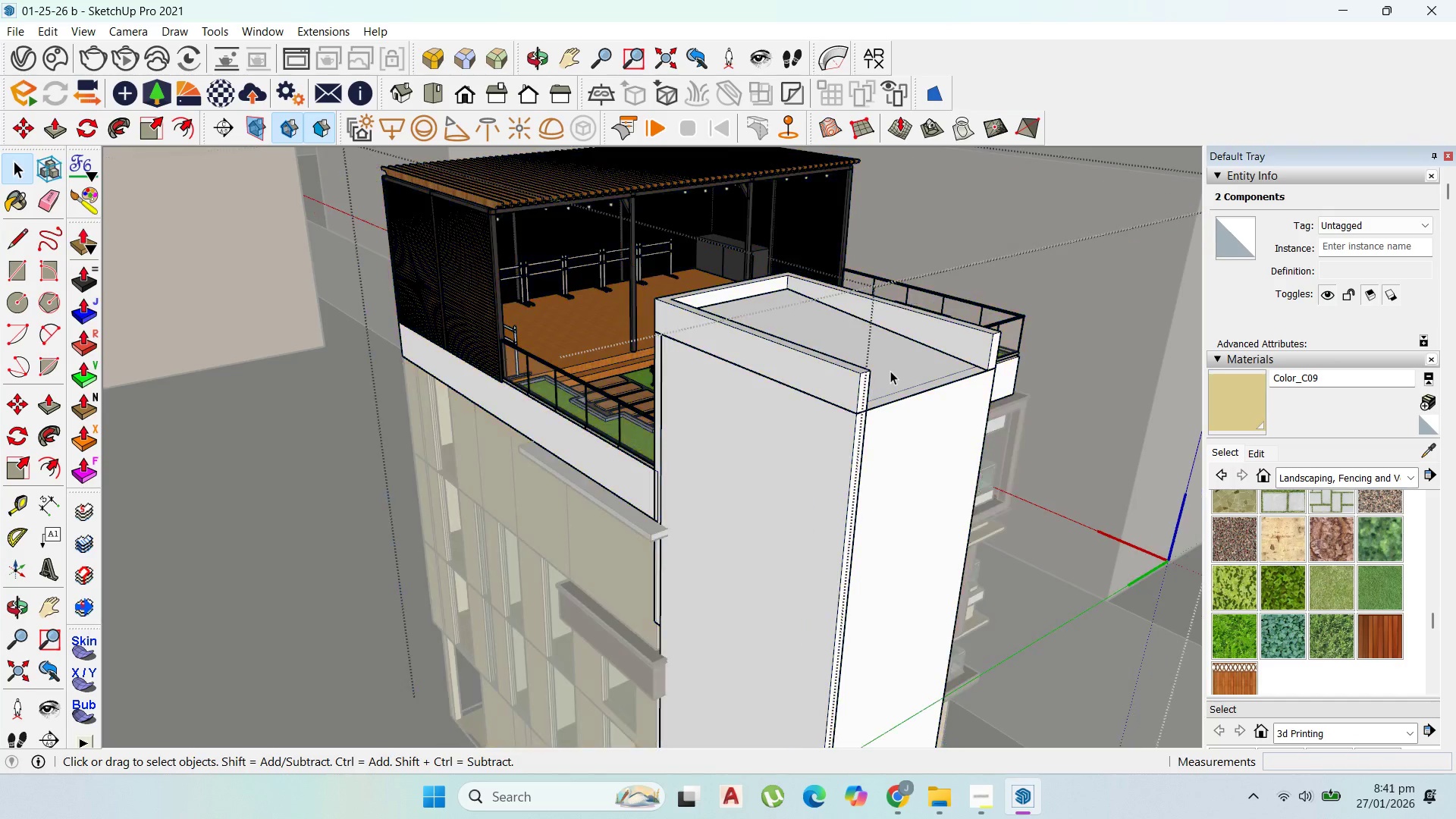 
triple_click([890, 371])
 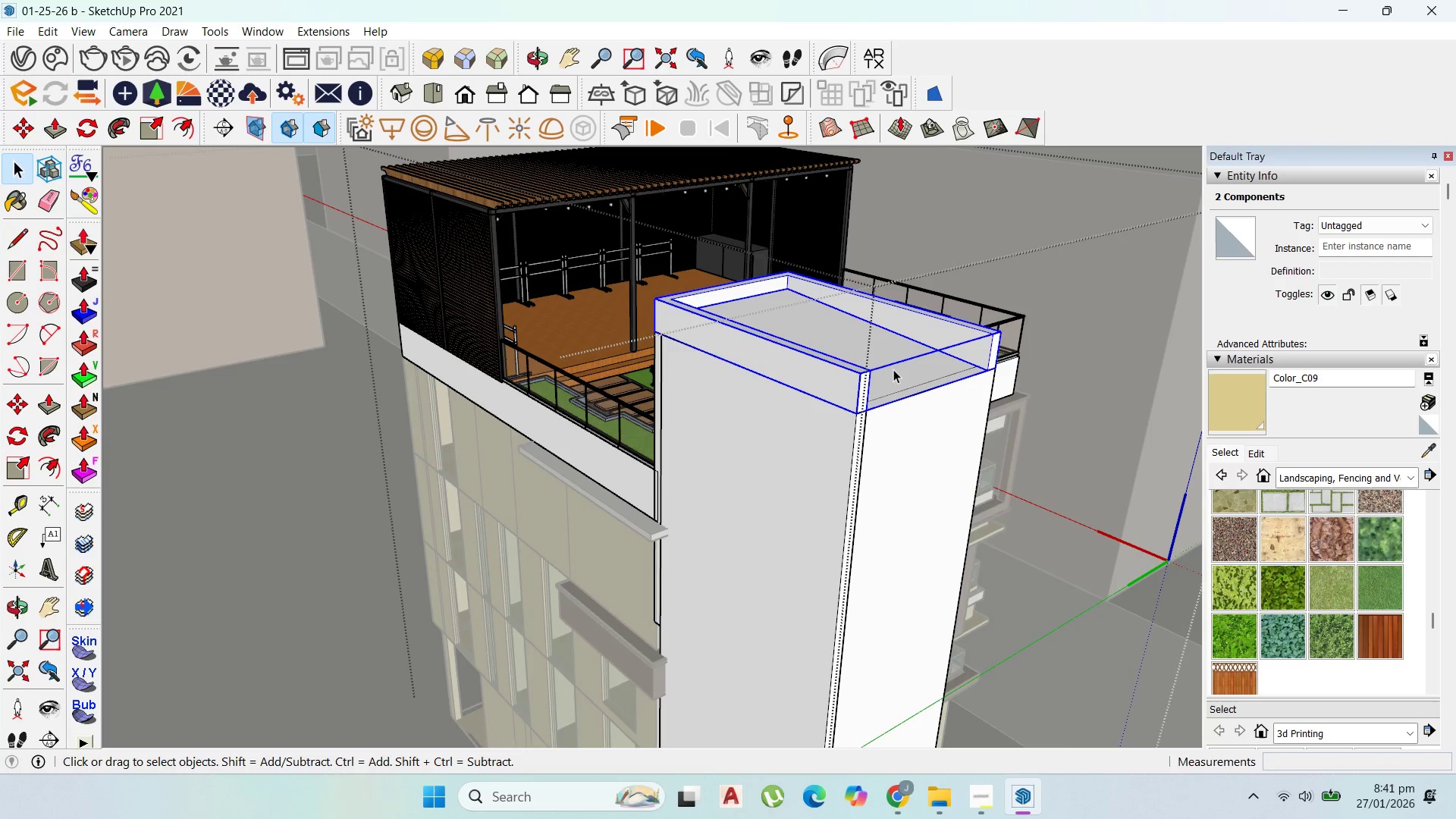 
triple_click([893, 369])
 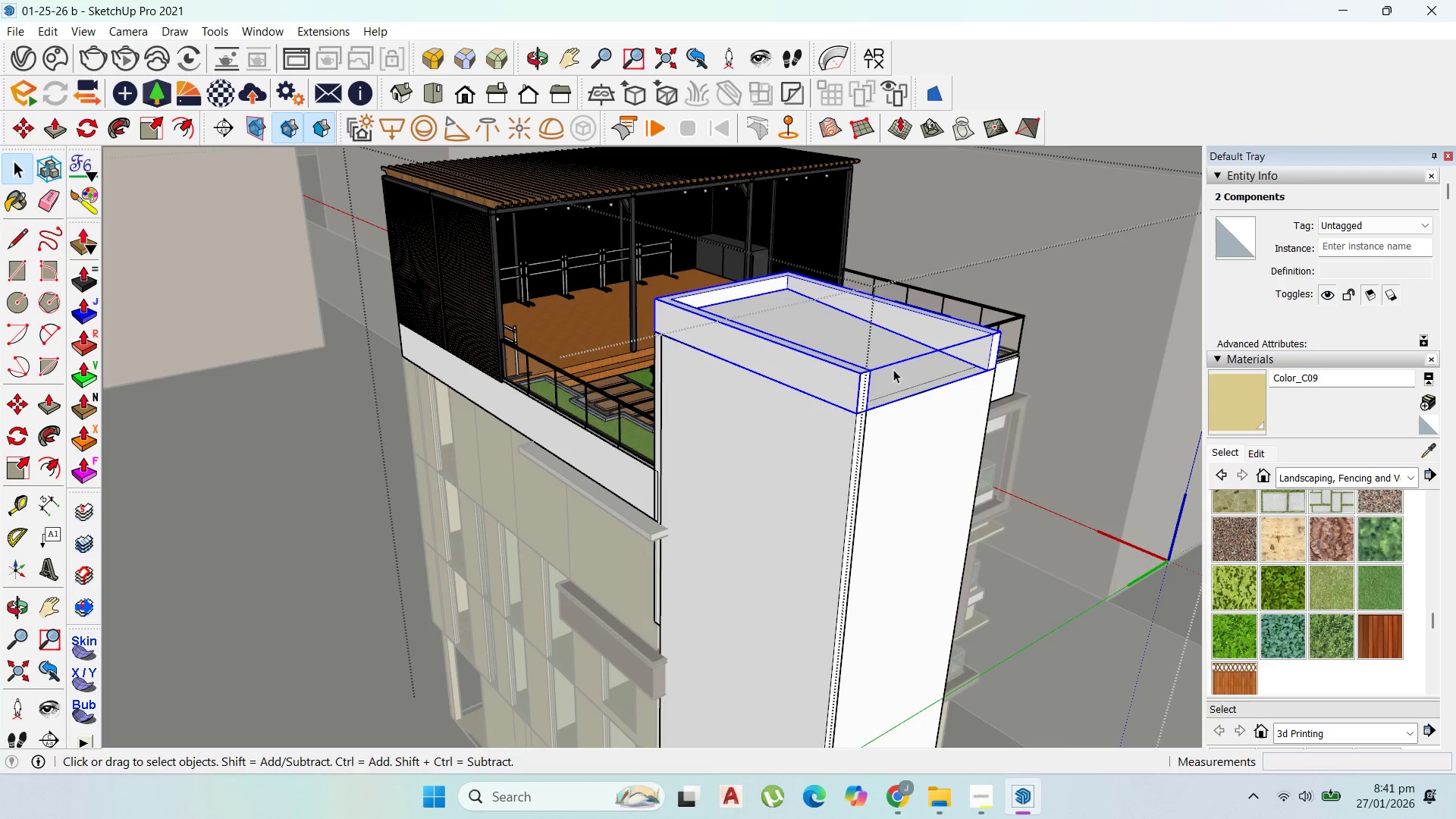 
triple_click([893, 369])
 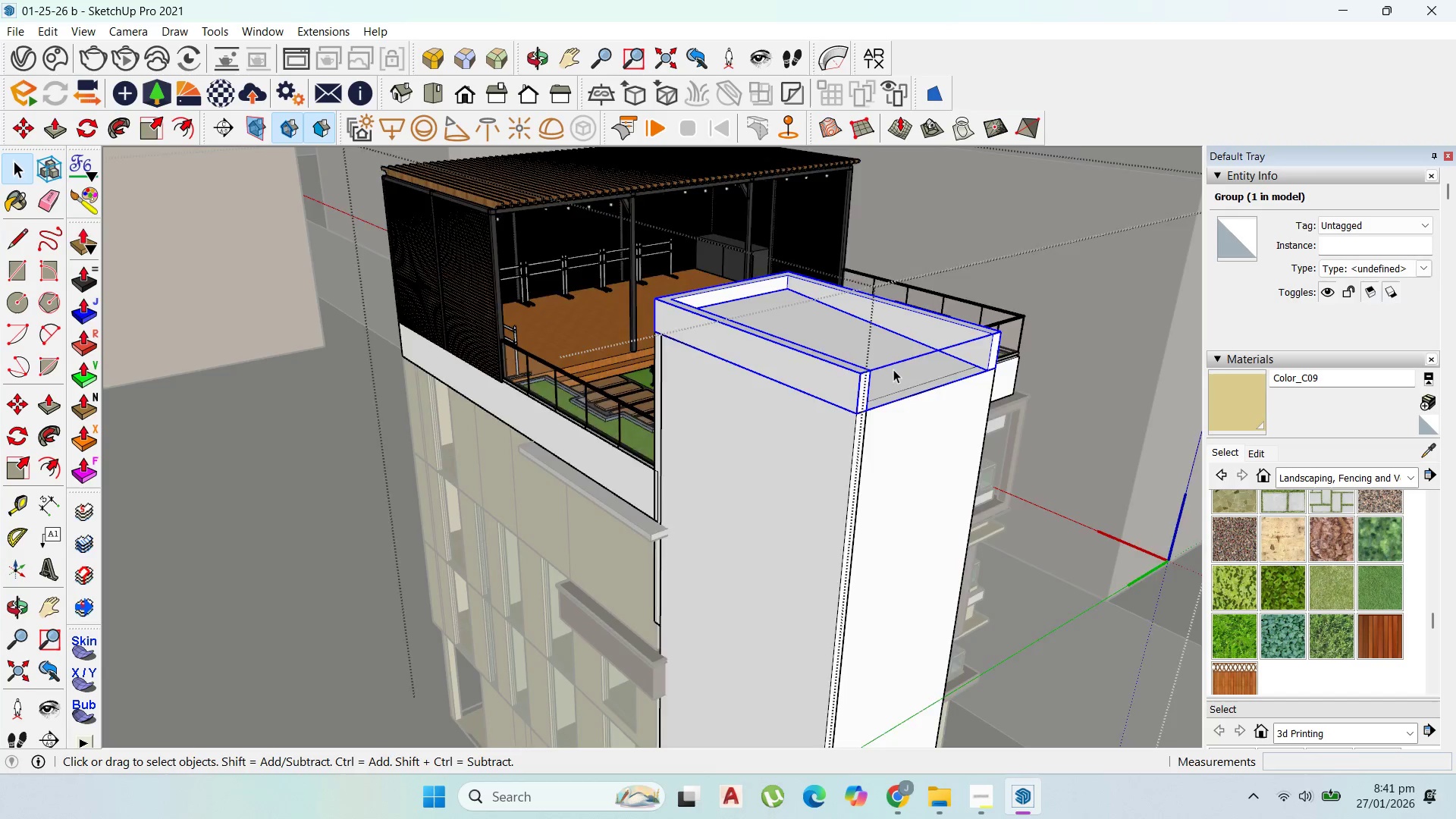 
triple_click([893, 369])
 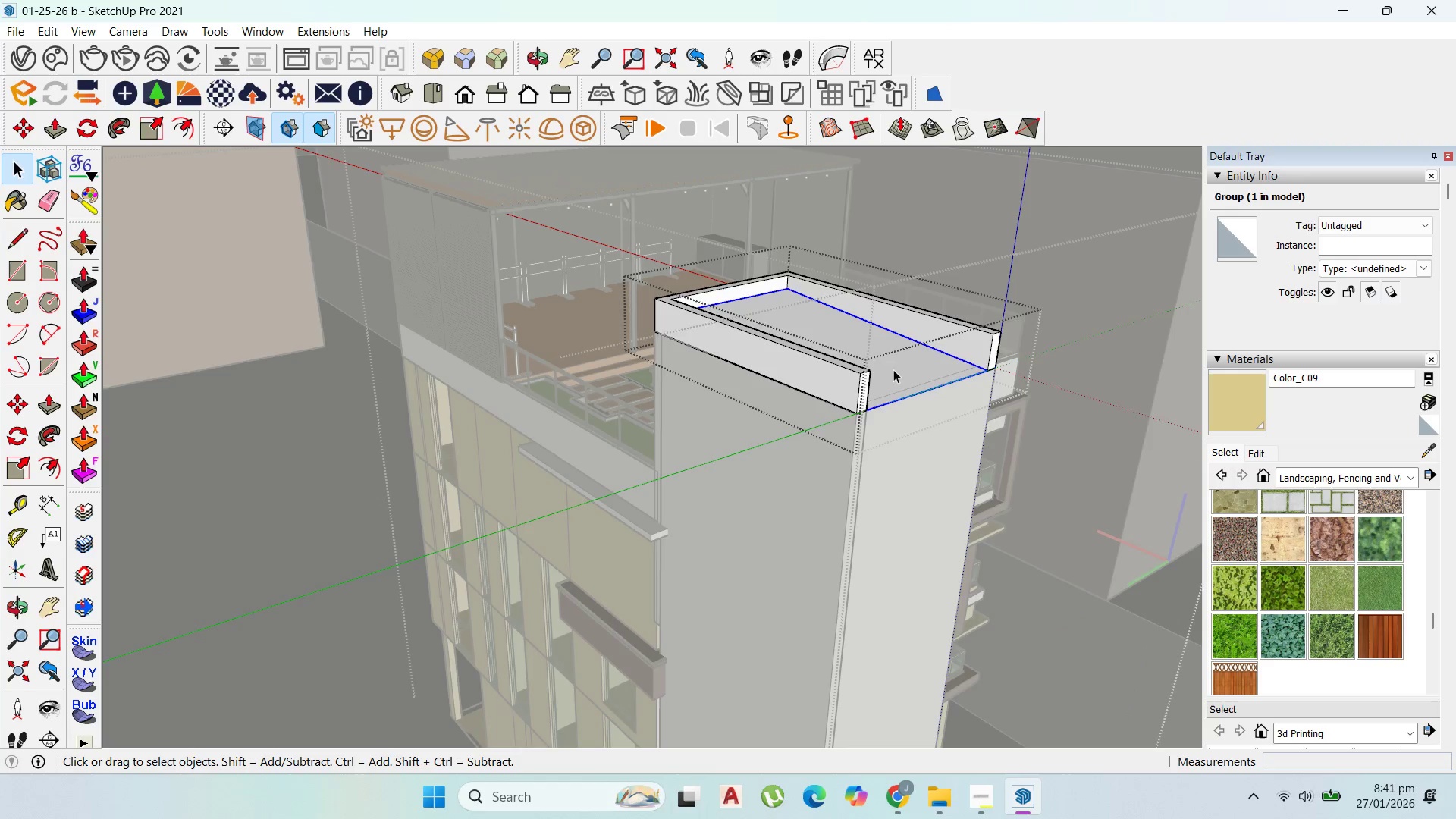 
triple_click([893, 369])
 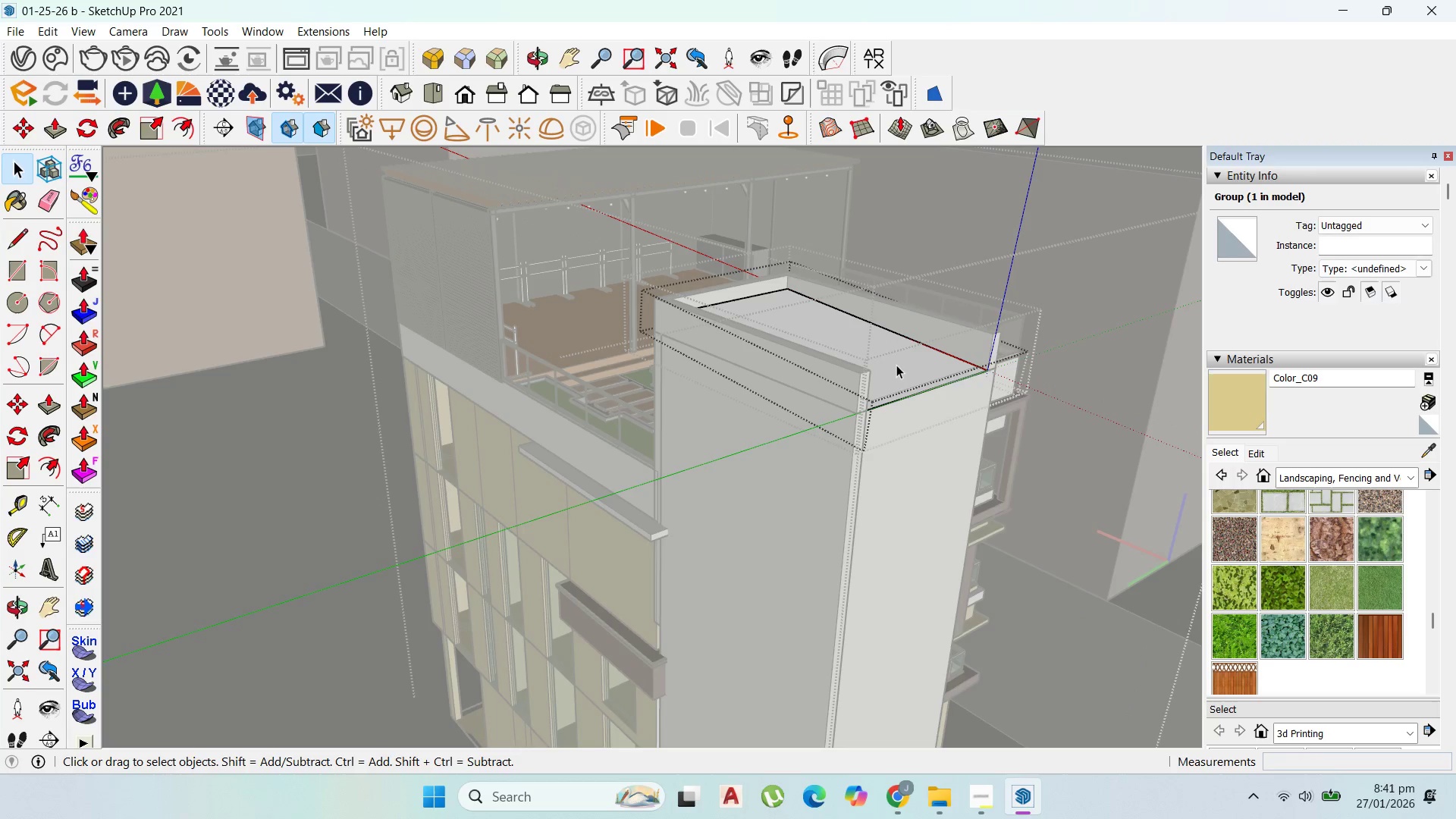 
left_click([896, 364])
 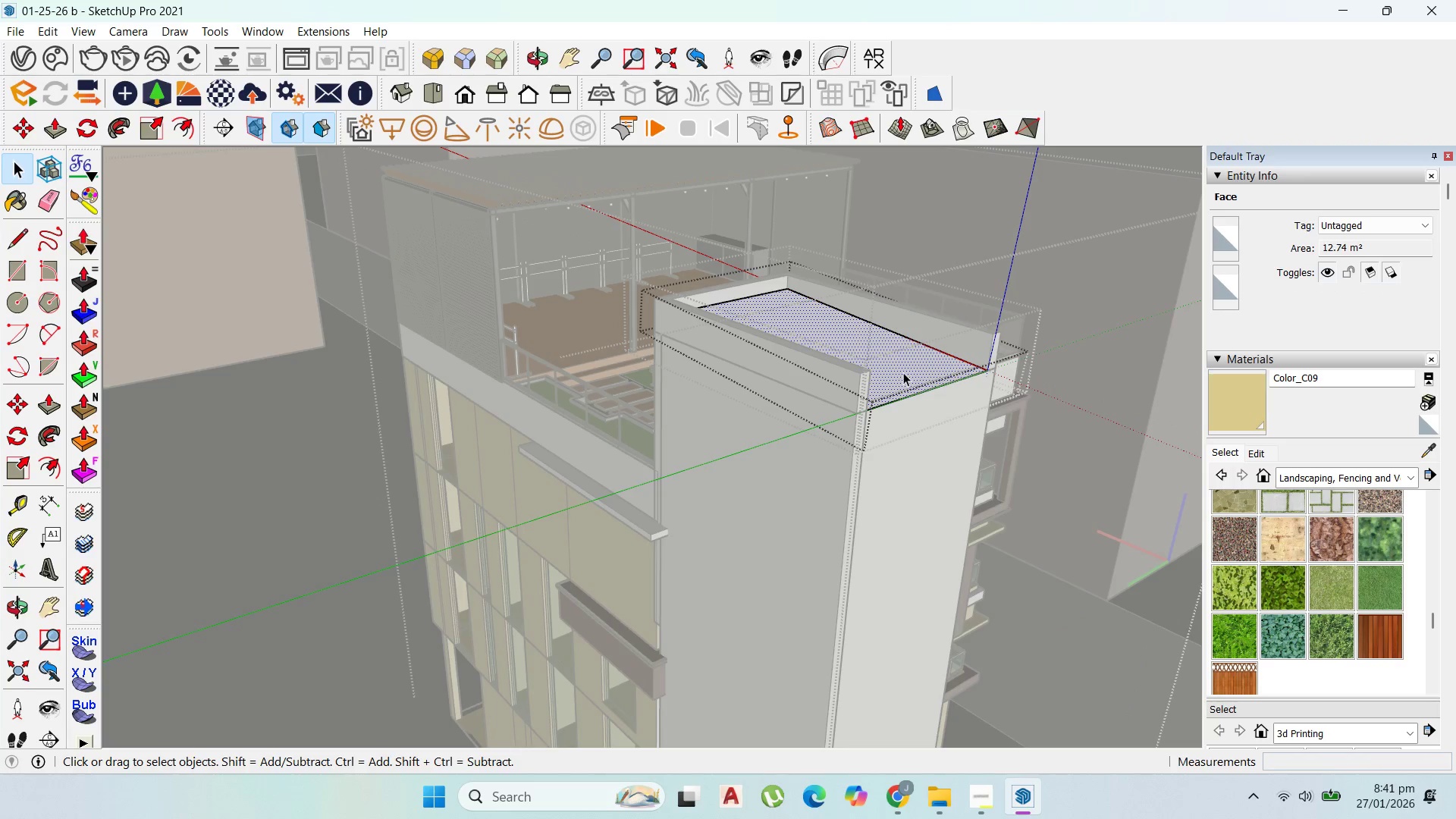 
scroll: coordinate [905, 382], scroll_direction: up, amount: 2.0
 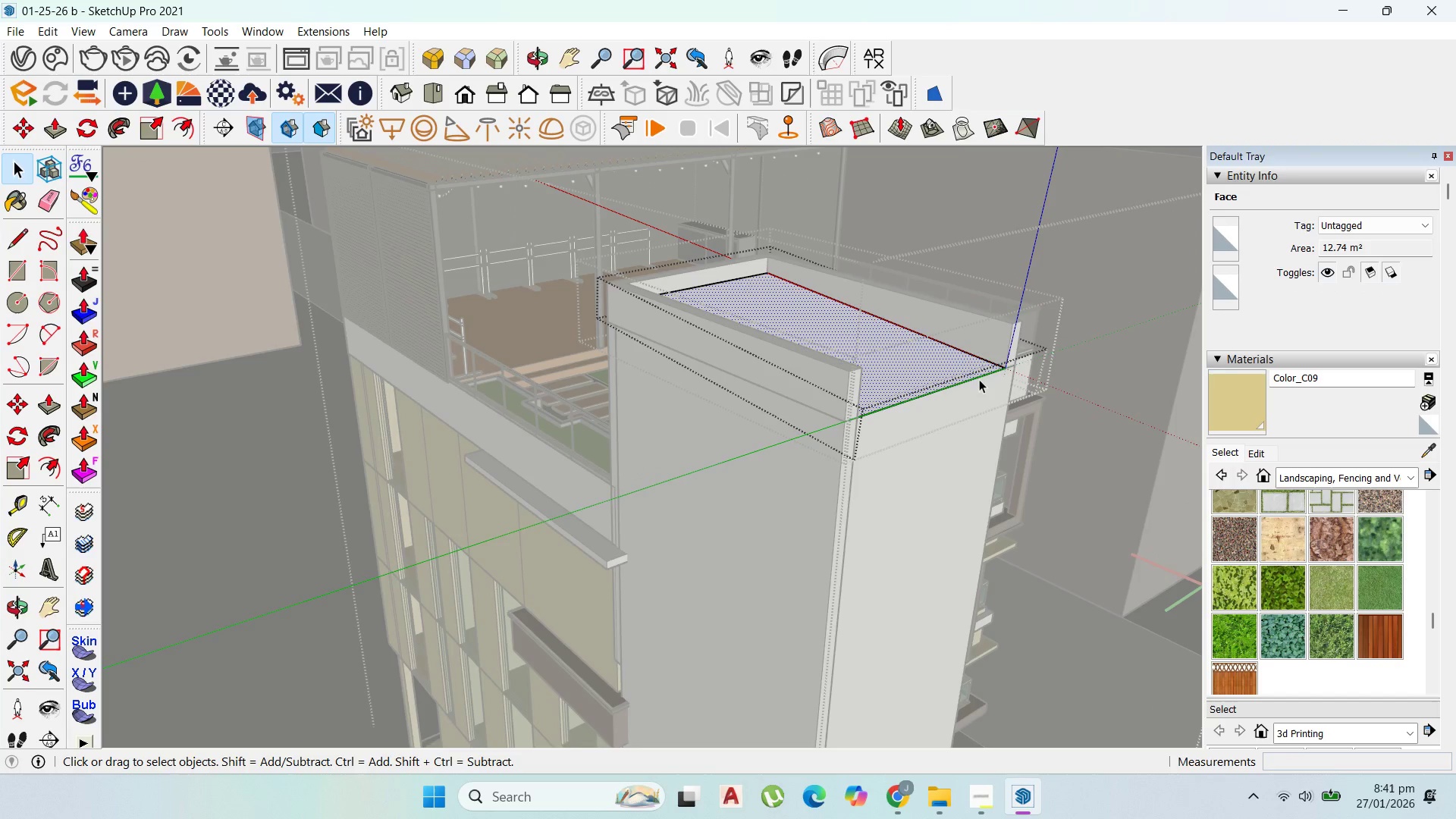 
scroll: coordinate [1040, 419], scroll_direction: down, amount: 2.0
 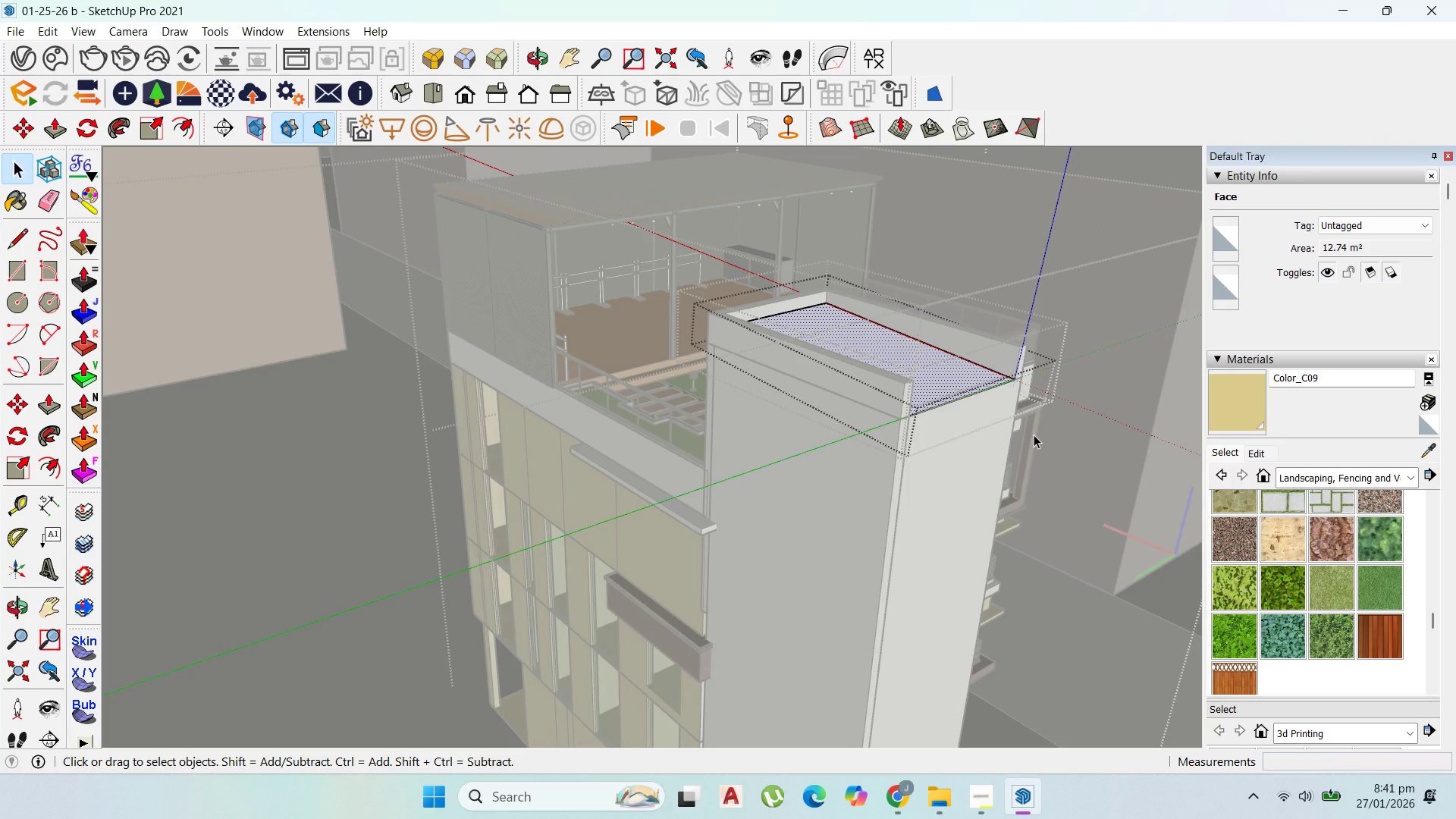 
key(Escape)
 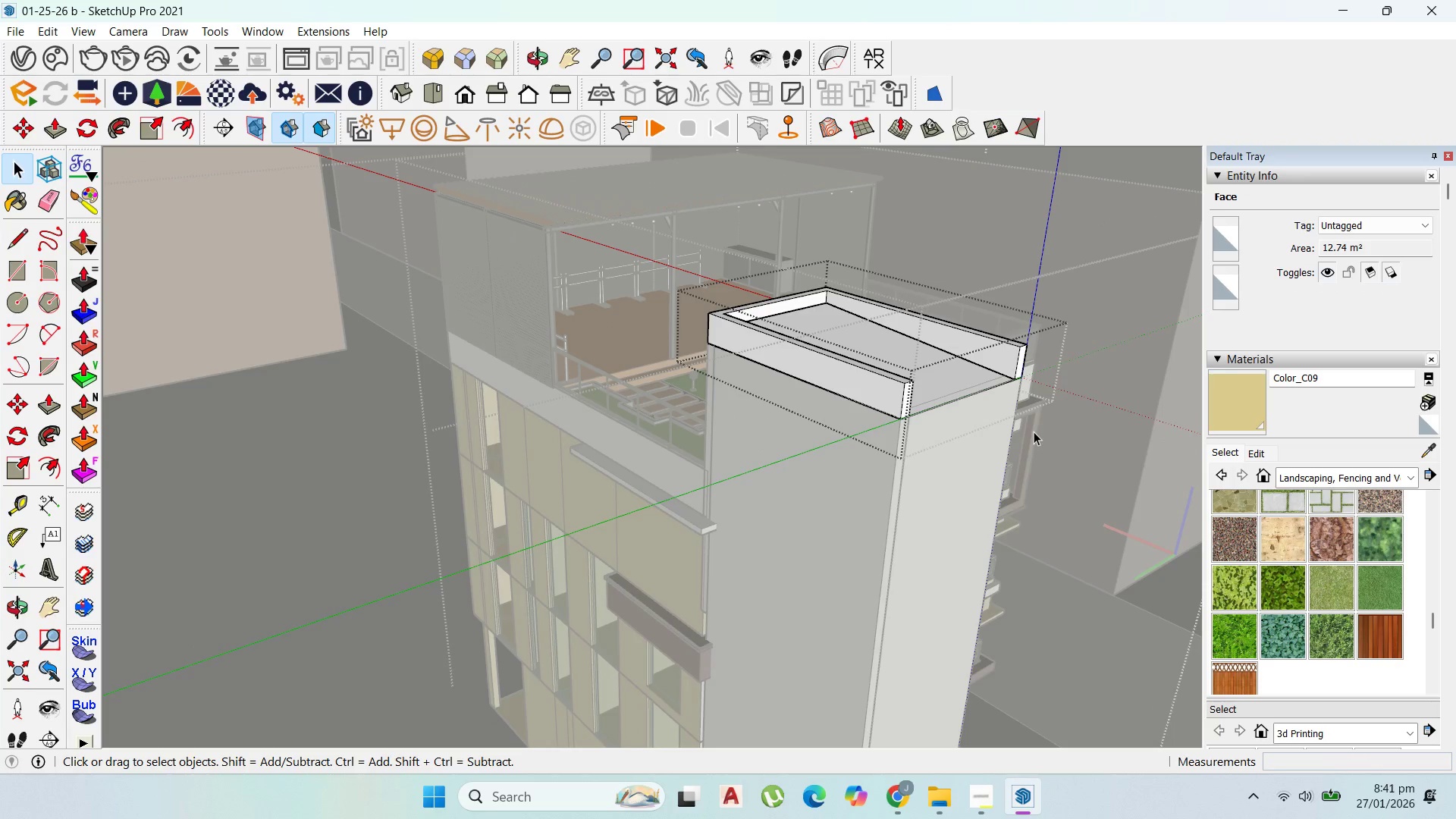 
key(Escape)
 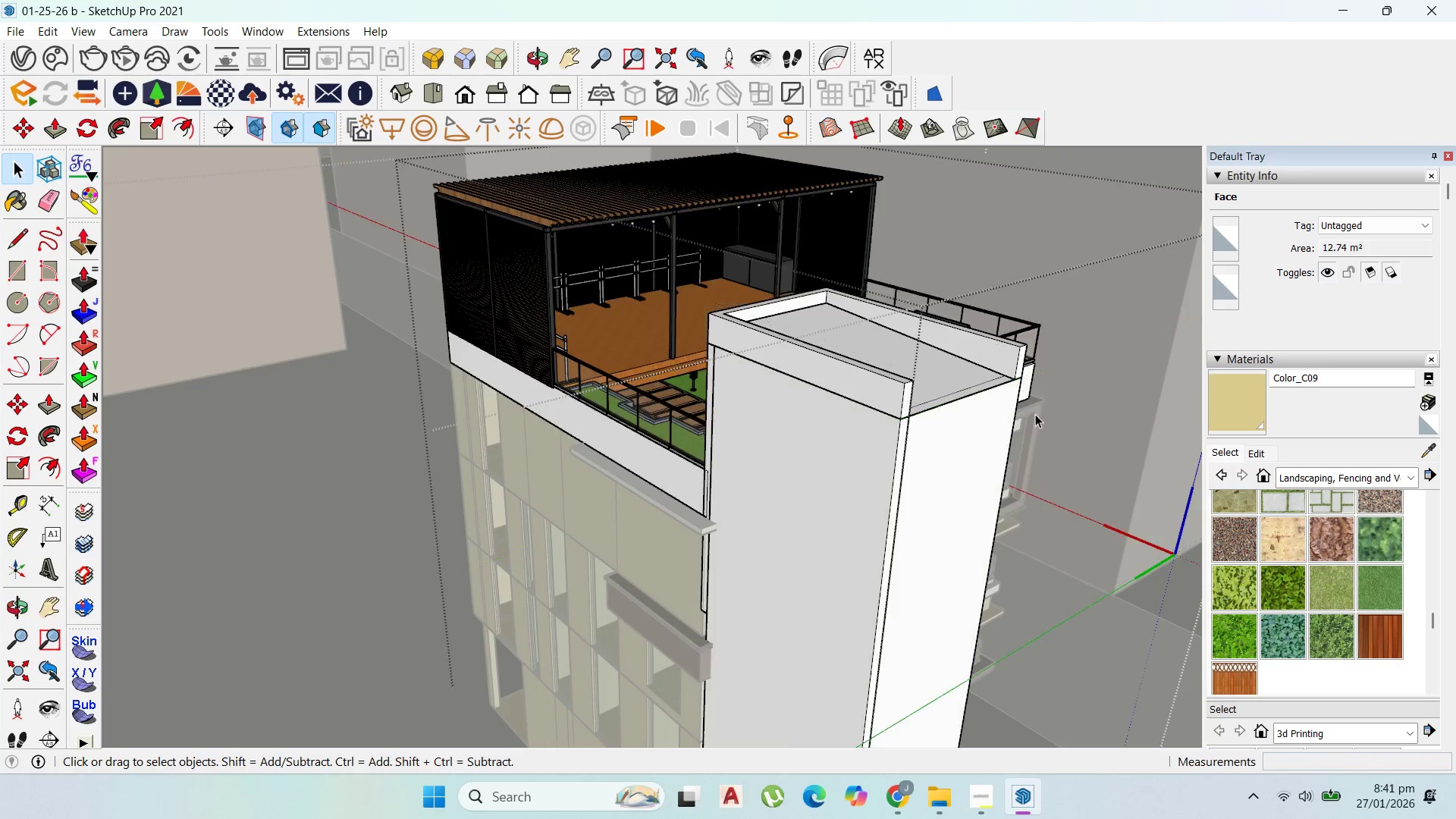 
key(Escape)
 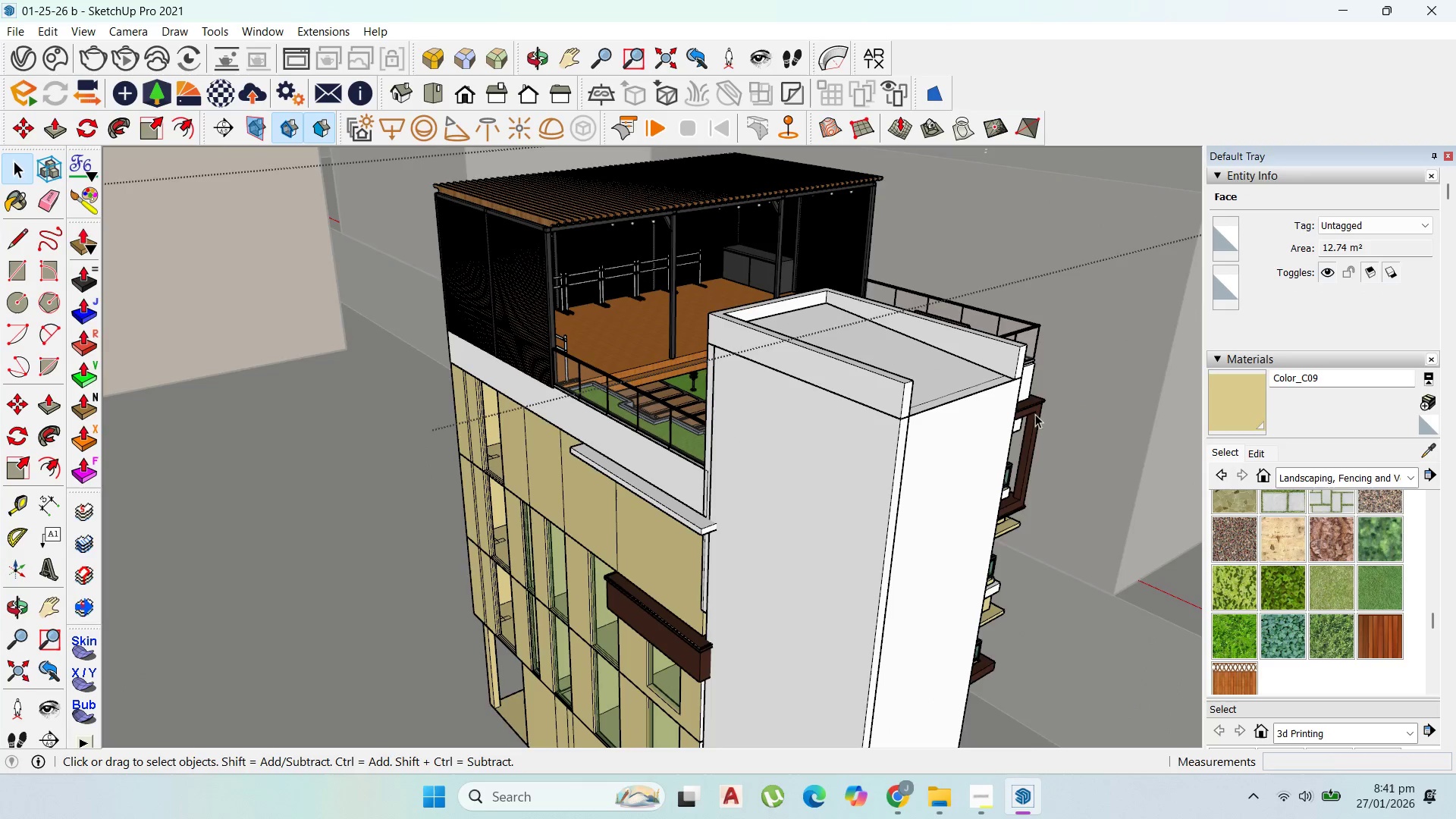 
key(Escape)
 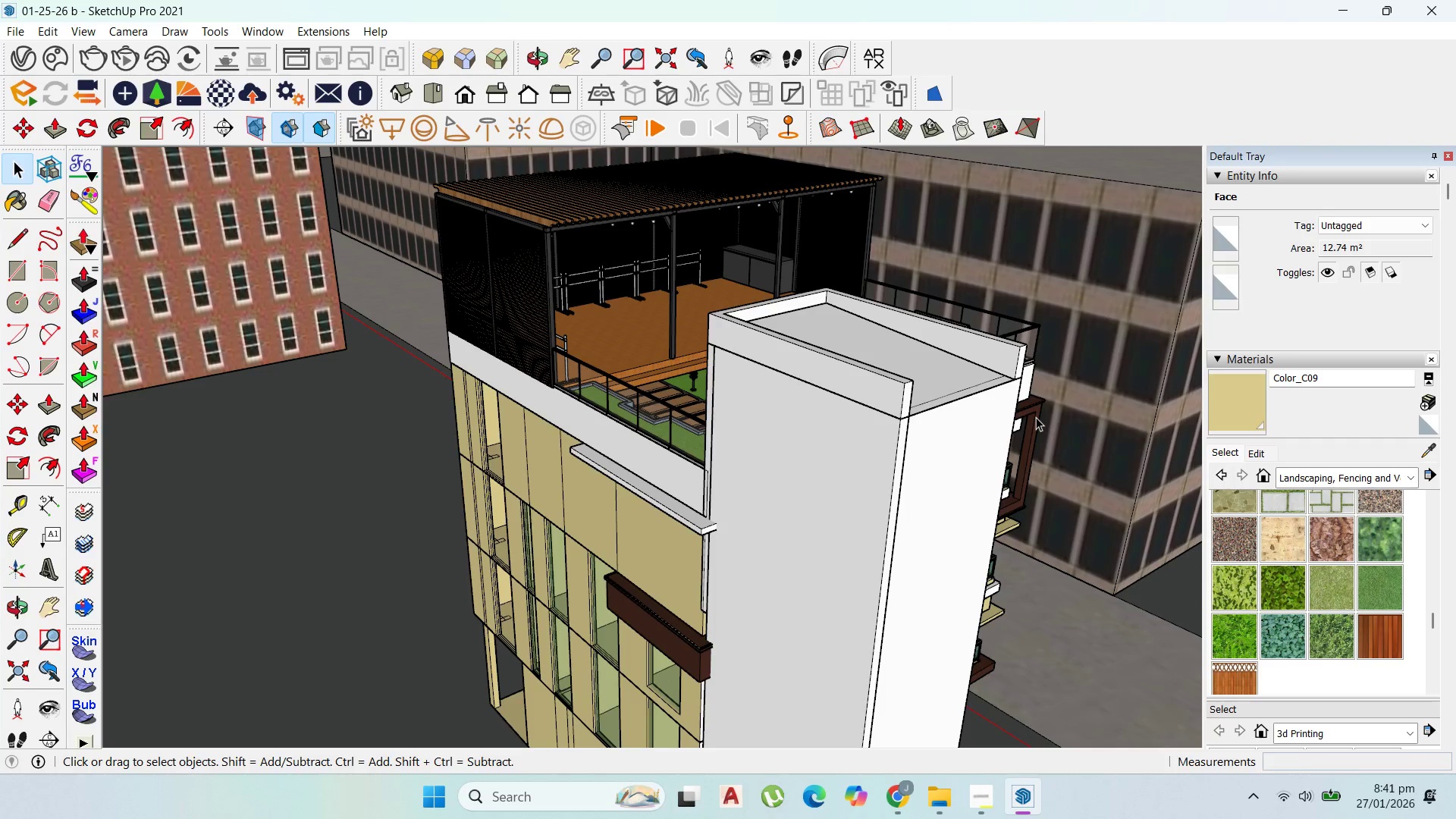 
key(Control+S)
 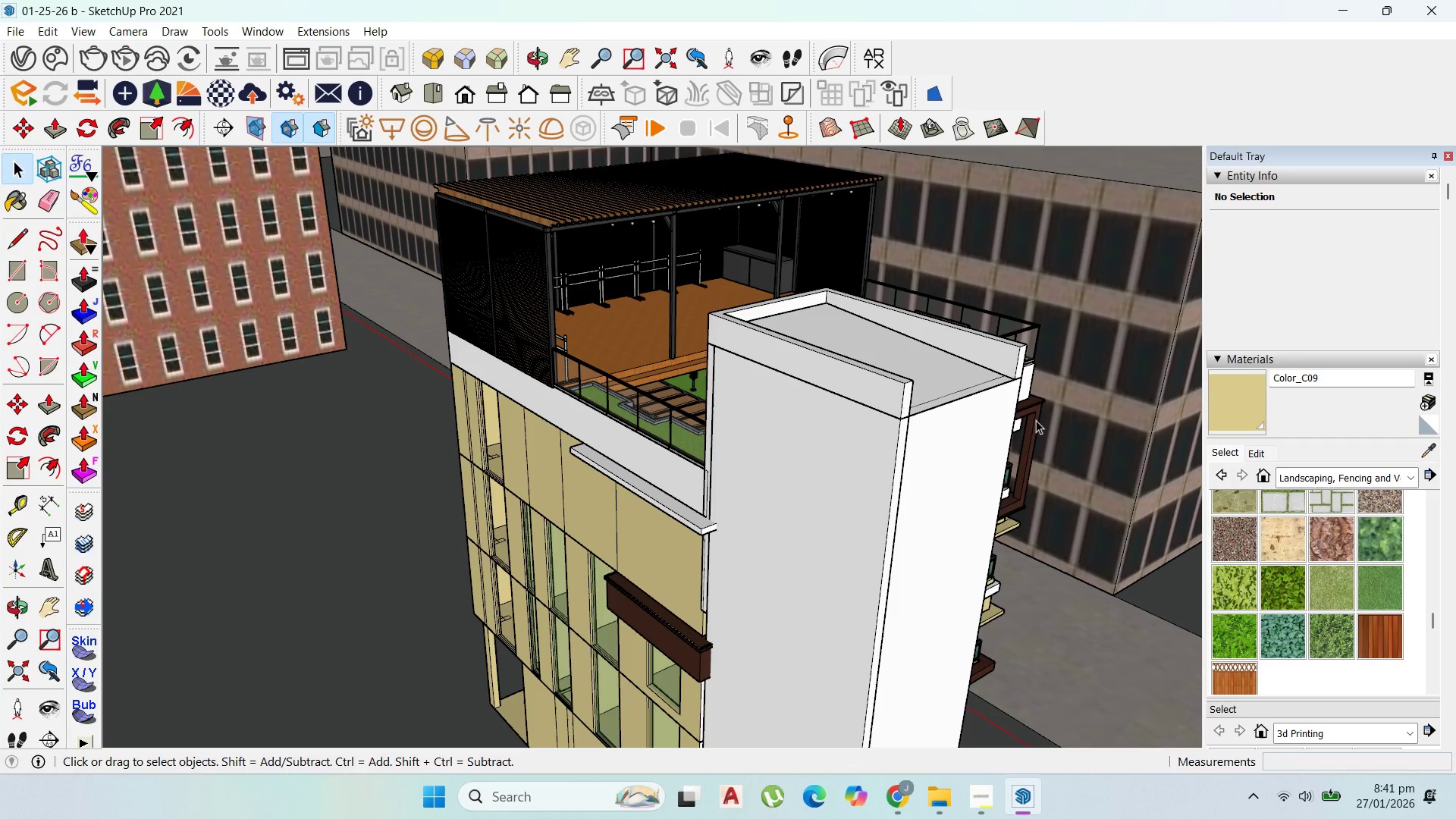 
wait(14.0)
 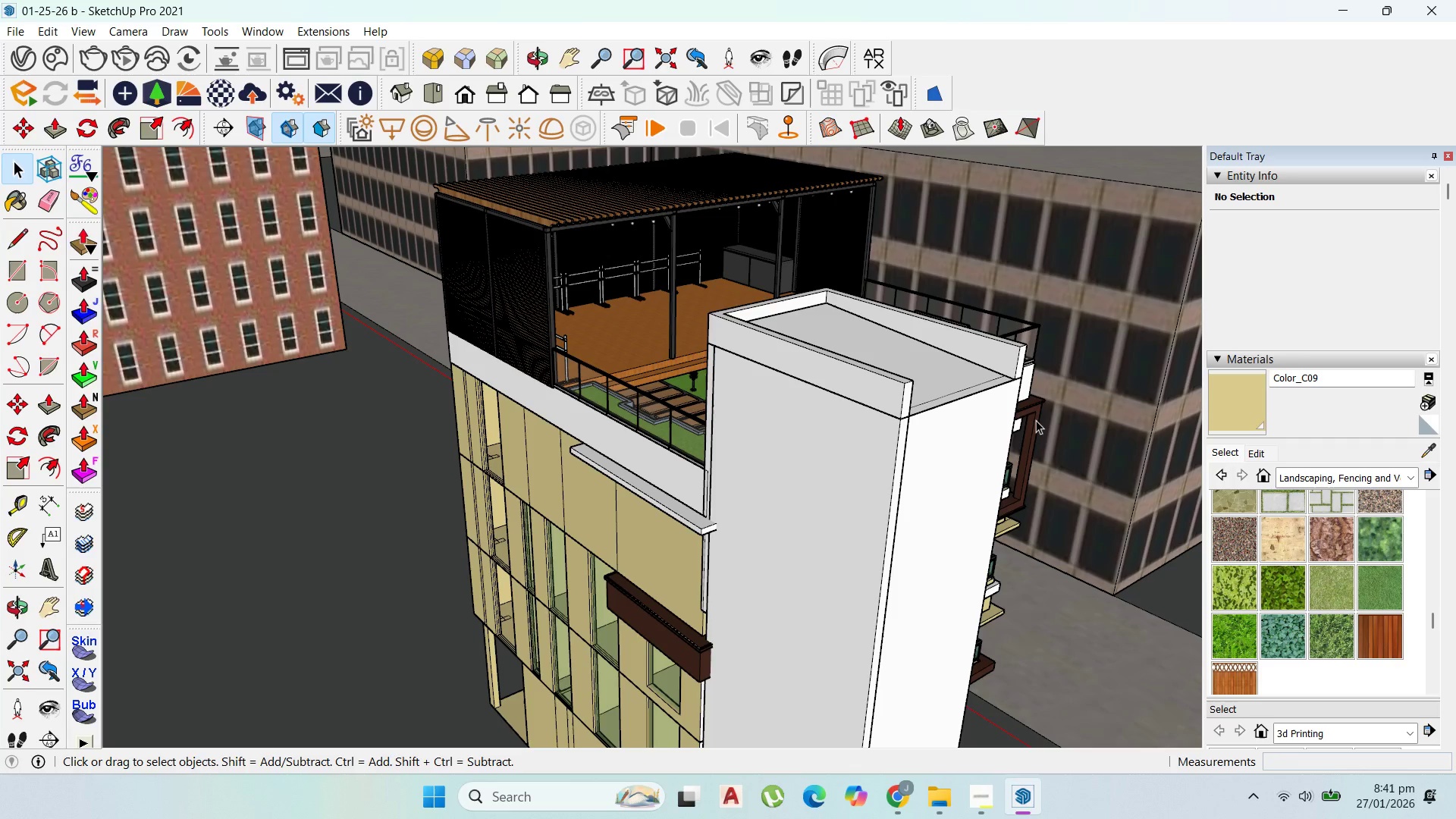 
scroll: coordinate [885, 366], scroll_direction: up, amount: 1.0
 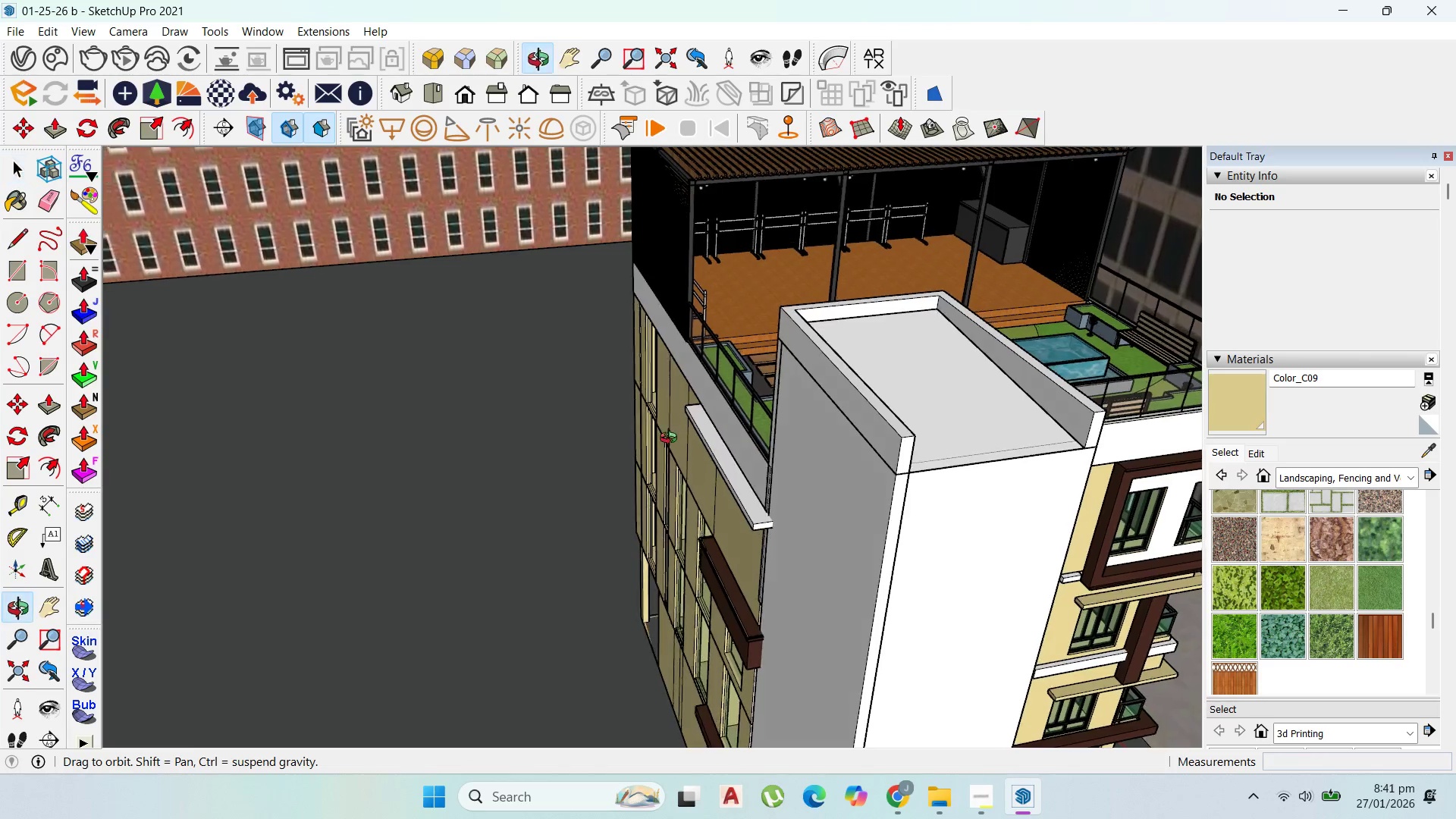 
scroll: coordinate [838, 395], scroll_direction: down, amount: 8.0
 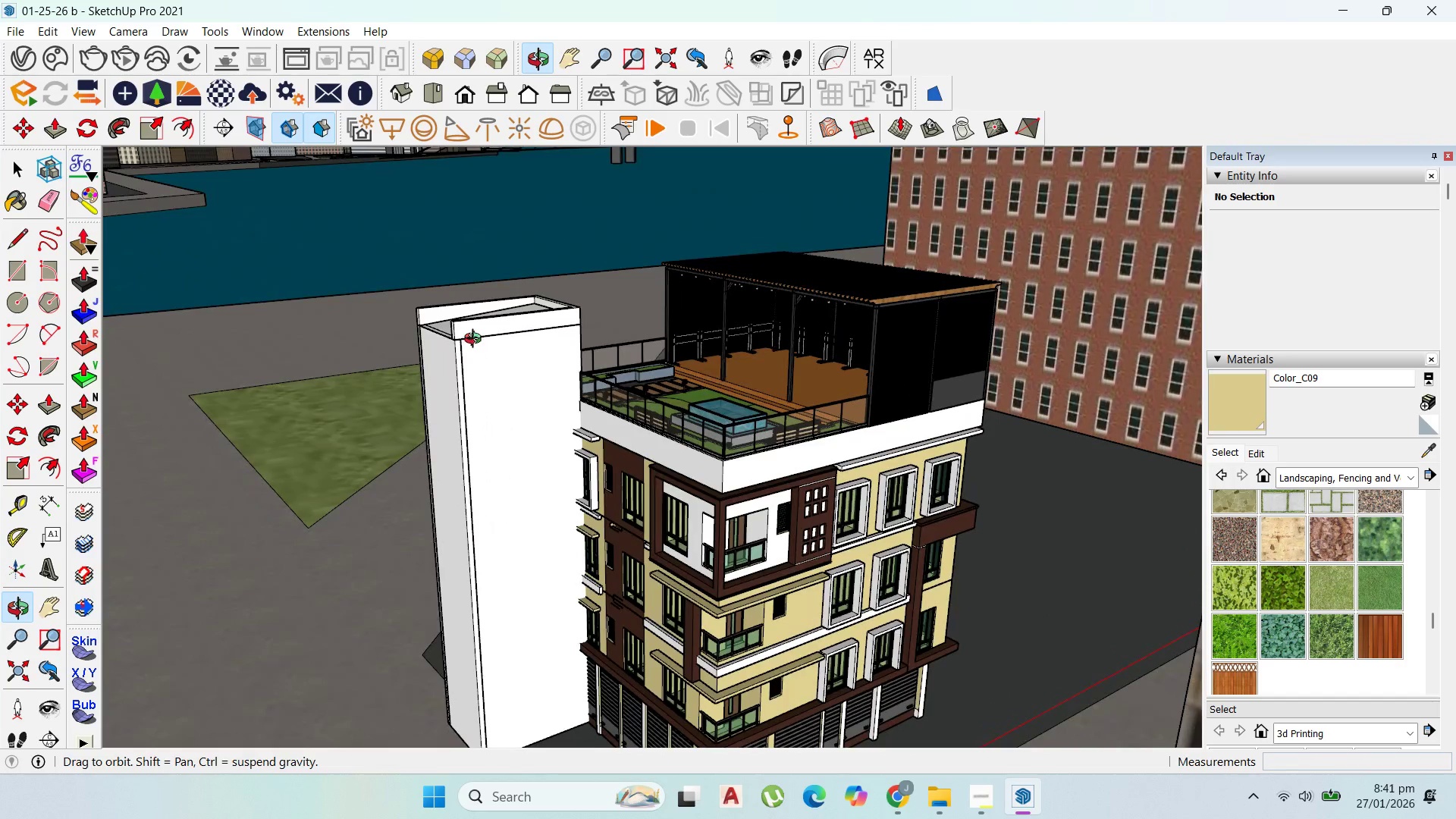 
scroll: coordinate [722, 333], scroll_direction: up, amount: 6.0
 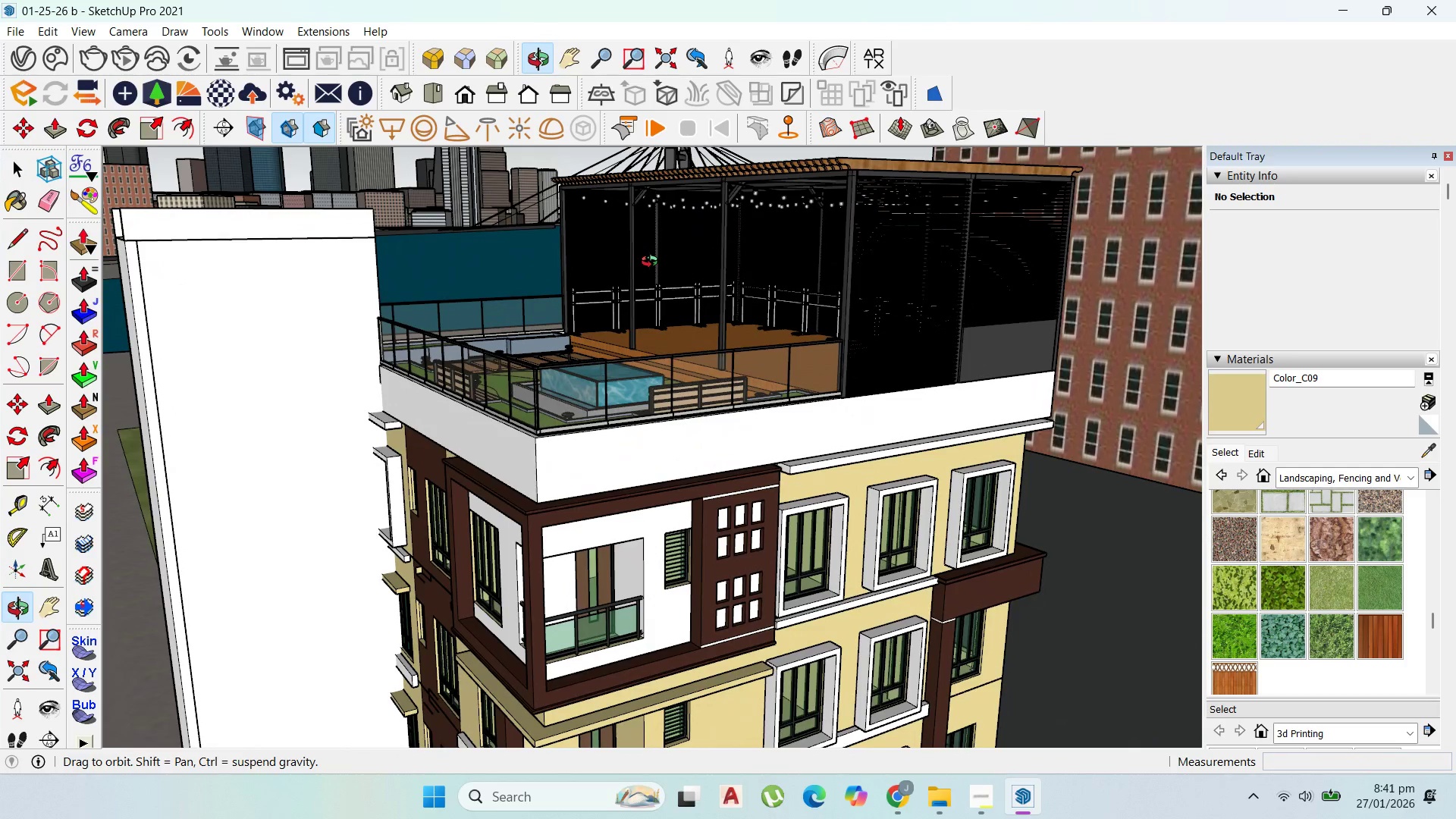 
scroll: coordinate [1087, 478], scroll_direction: down, amount: 34.0
 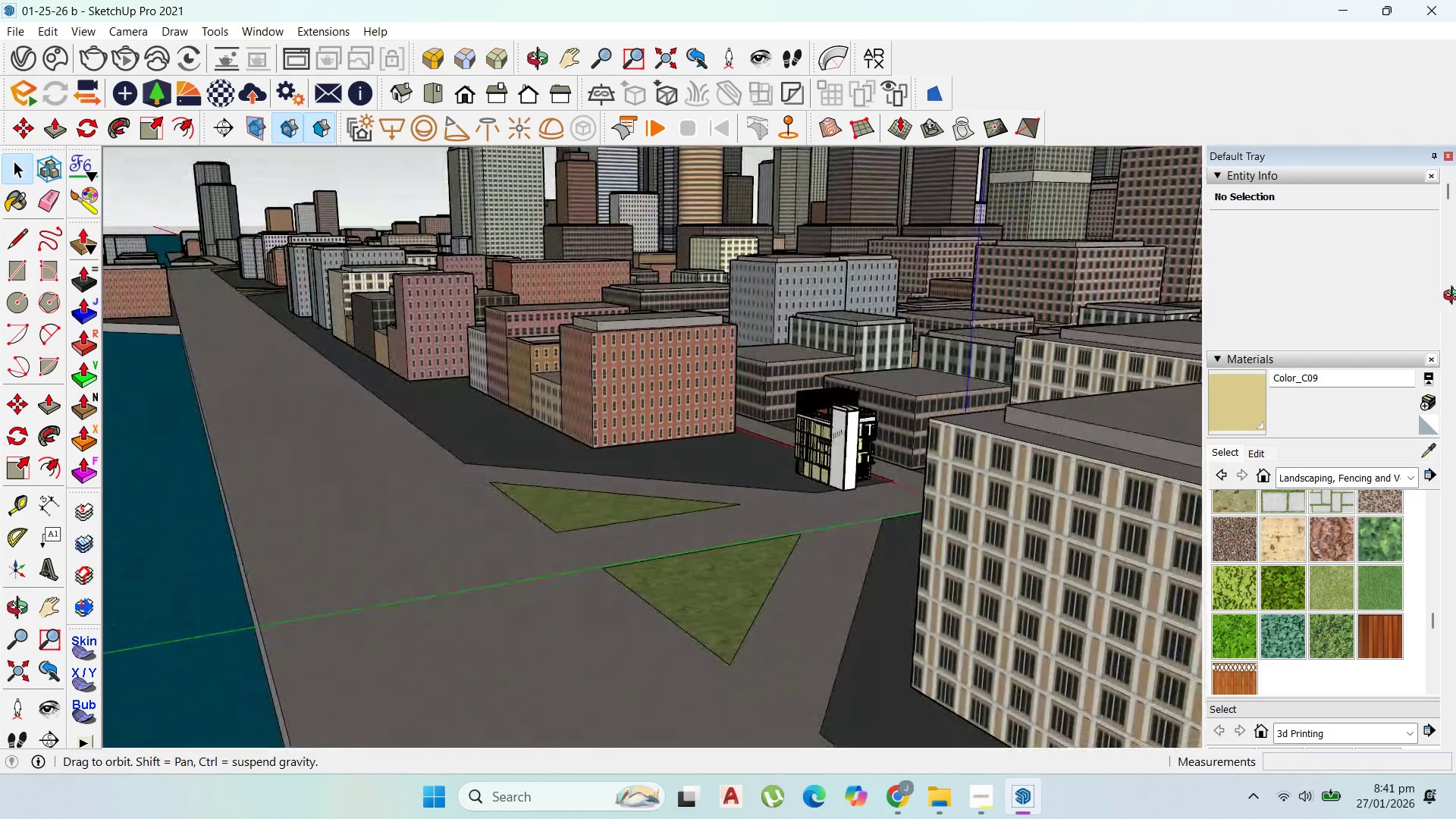 
scroll: coordinate [569, 607], scroll_direction: up, amount: 19.0
 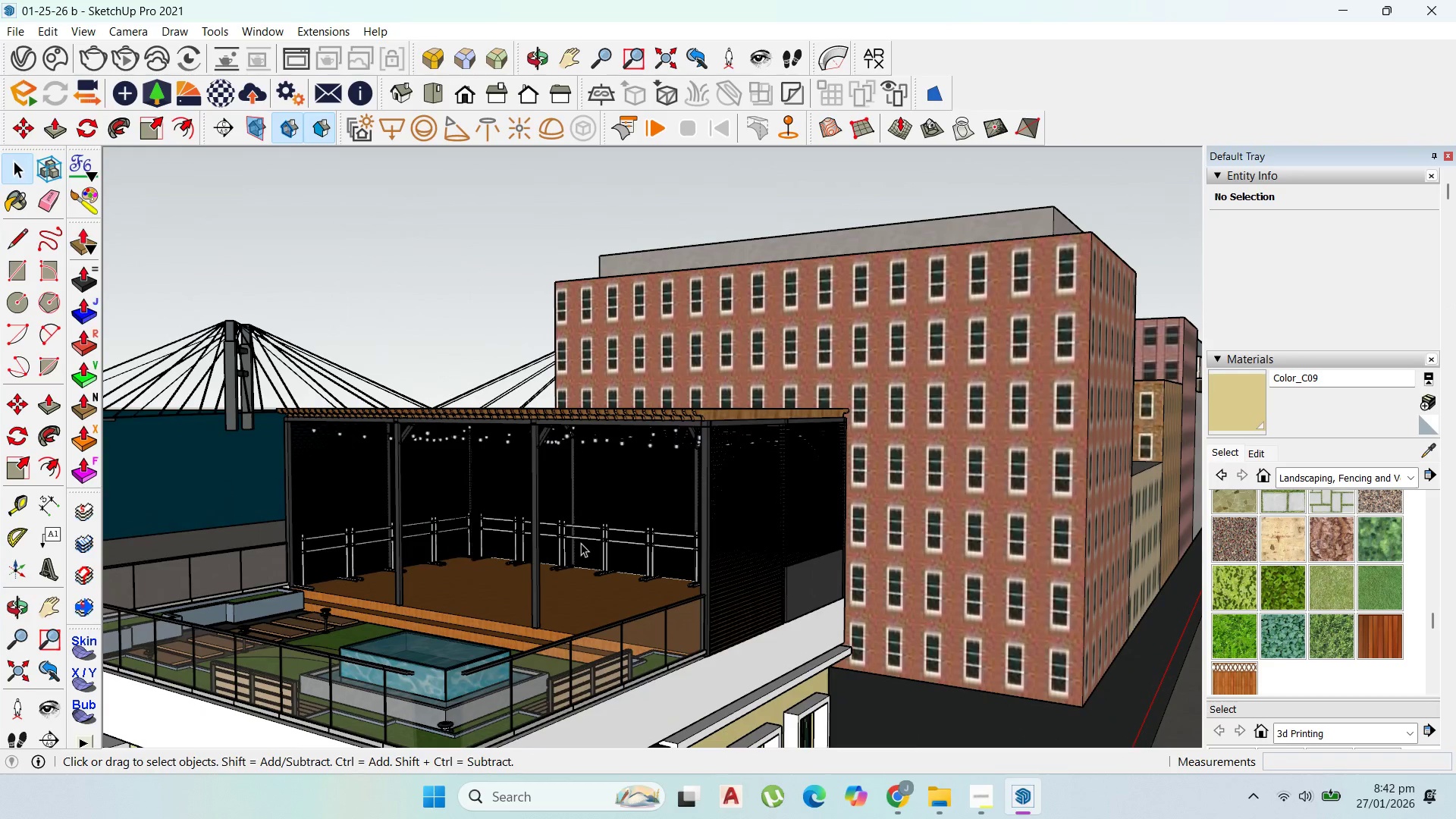 
scroll: coordinate [444, 496], scroll_direction: down, amount: 2.0
 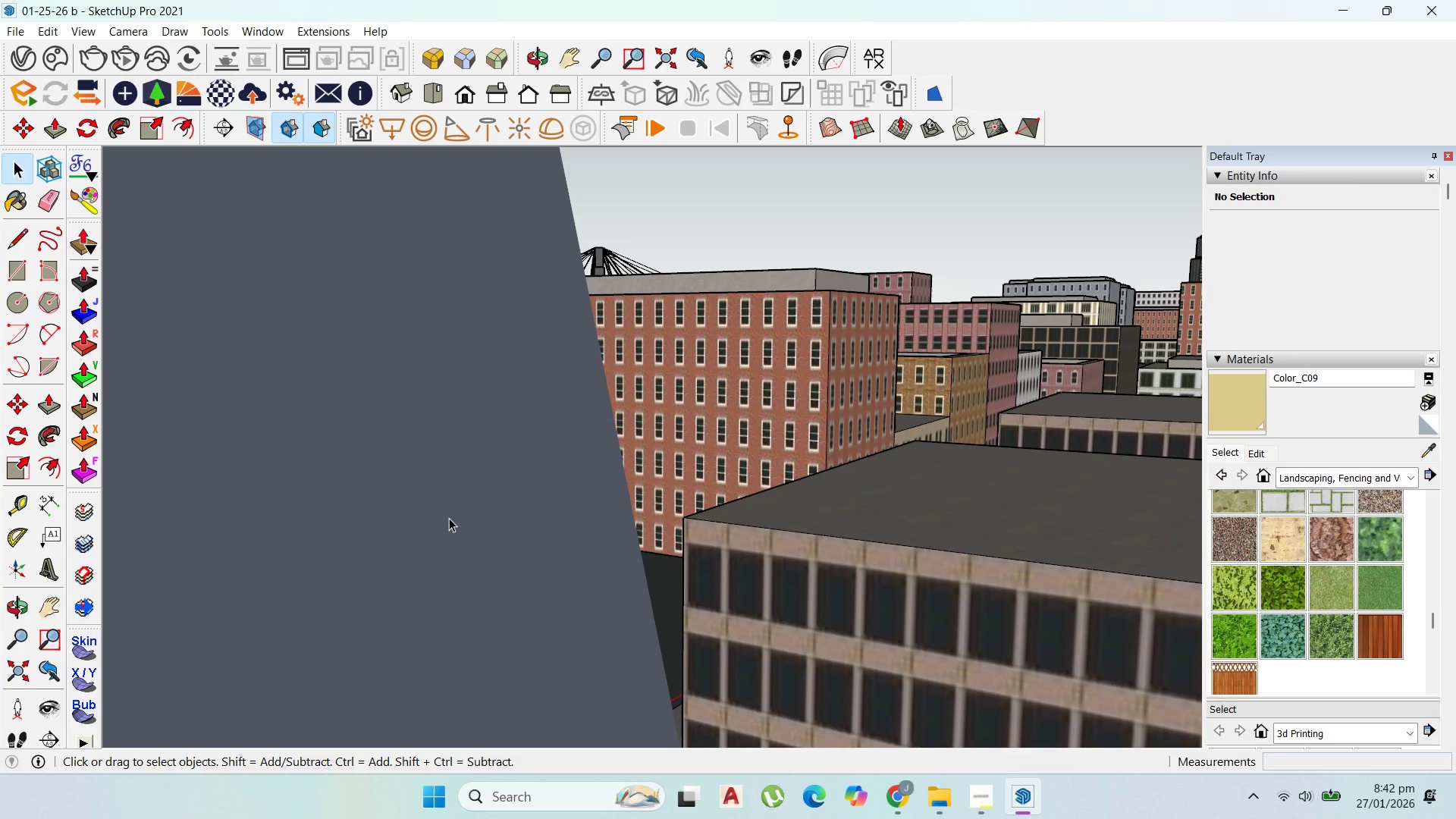 
wait(24.36)
 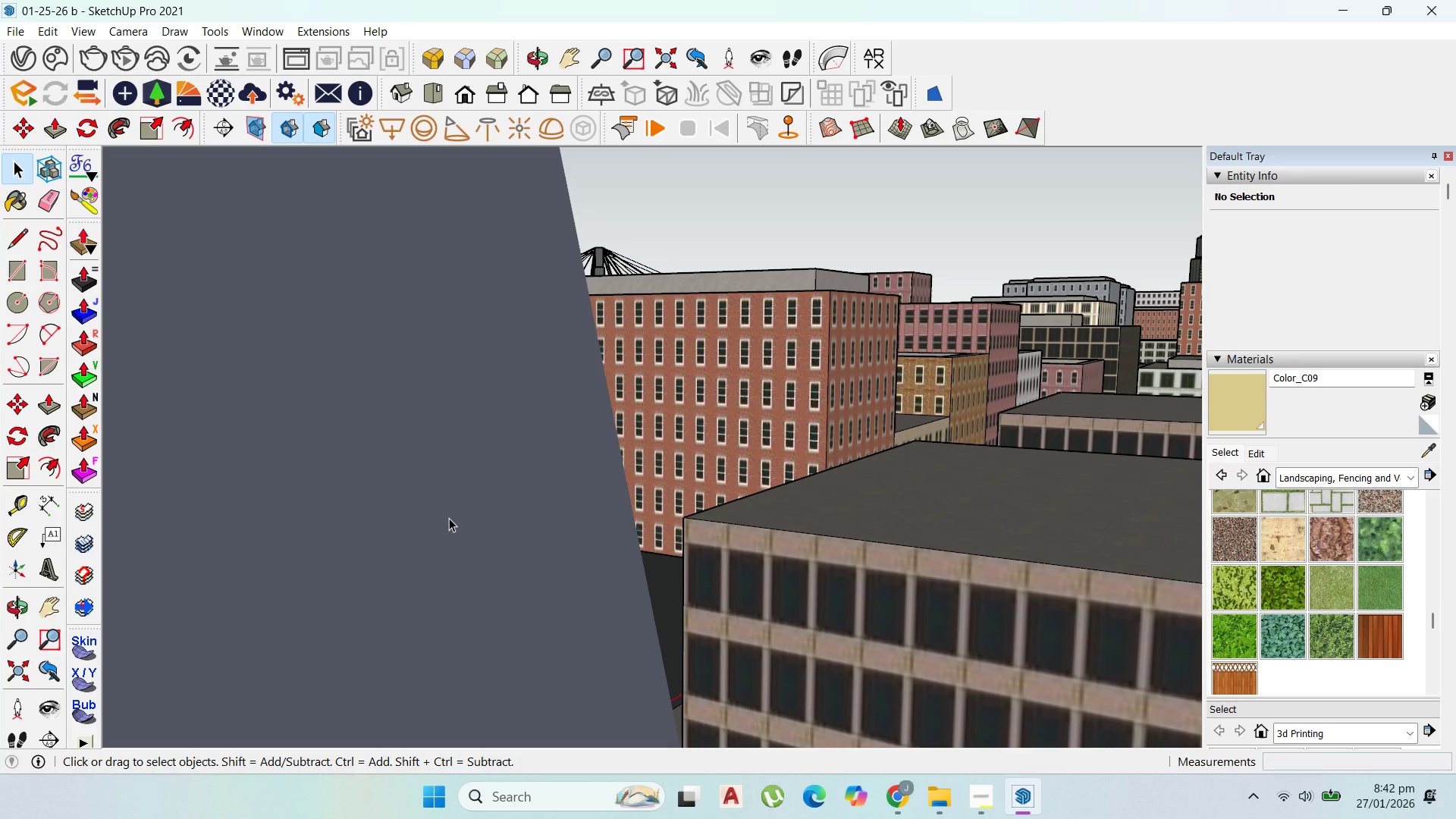 
scroll: coordinate [510, 500], scroll_direction: up, amount: 12.0
 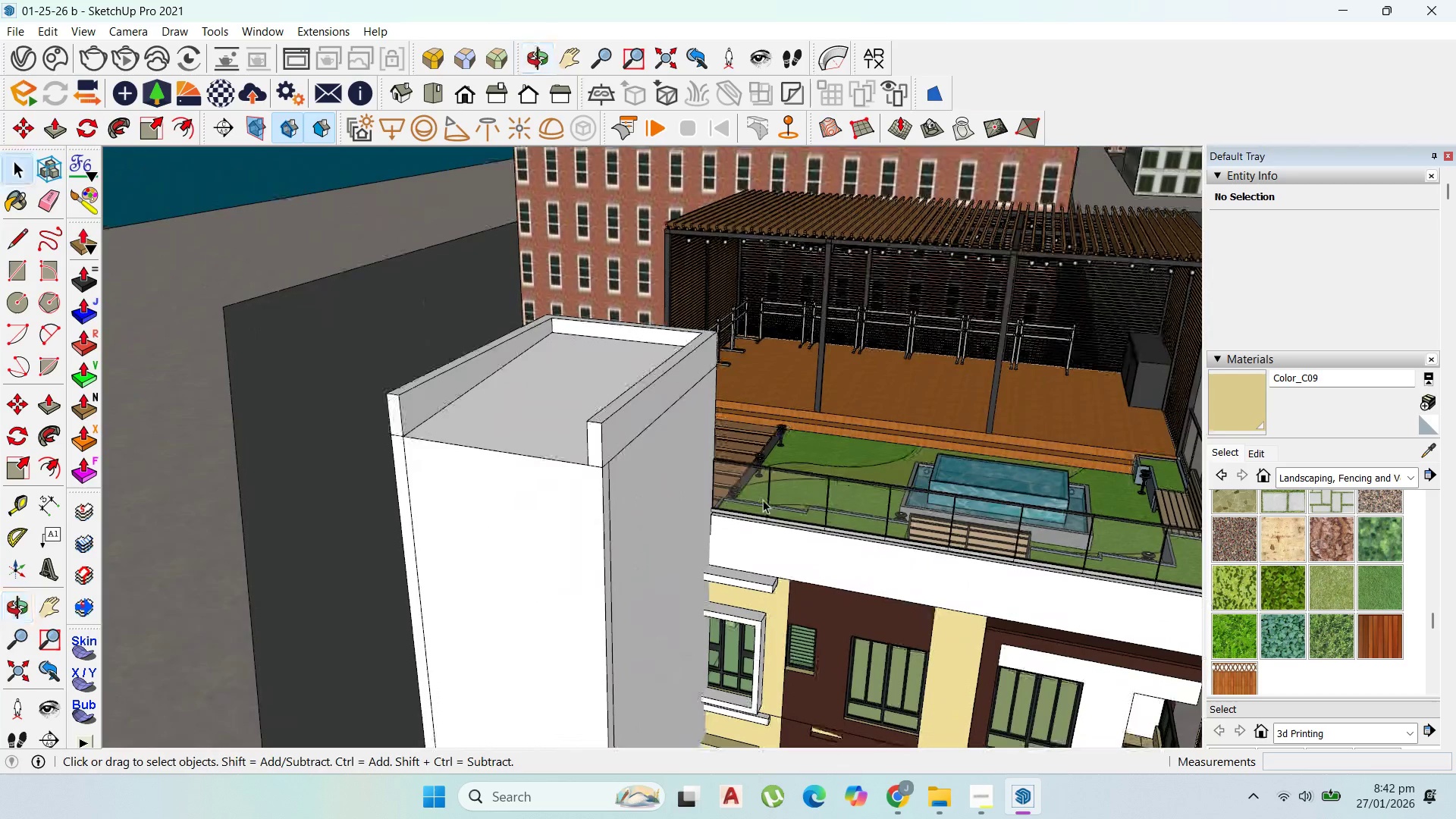 
scroll: coordinate [713, 522], scroll_direction: down, amount: 7.0
 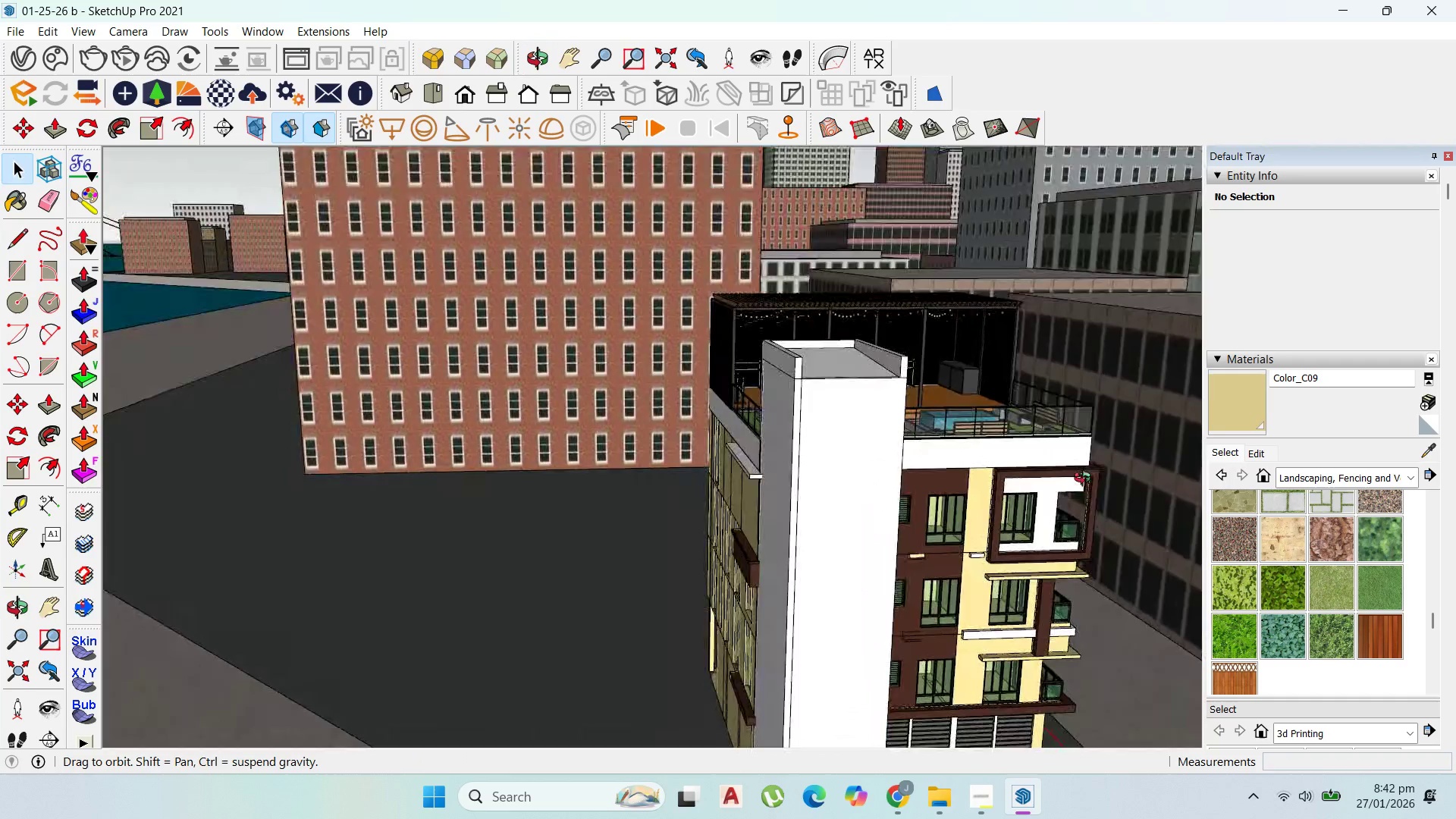 
scroll: coordinate [1024, 392], scroll_direction: up, amount: 3.0
 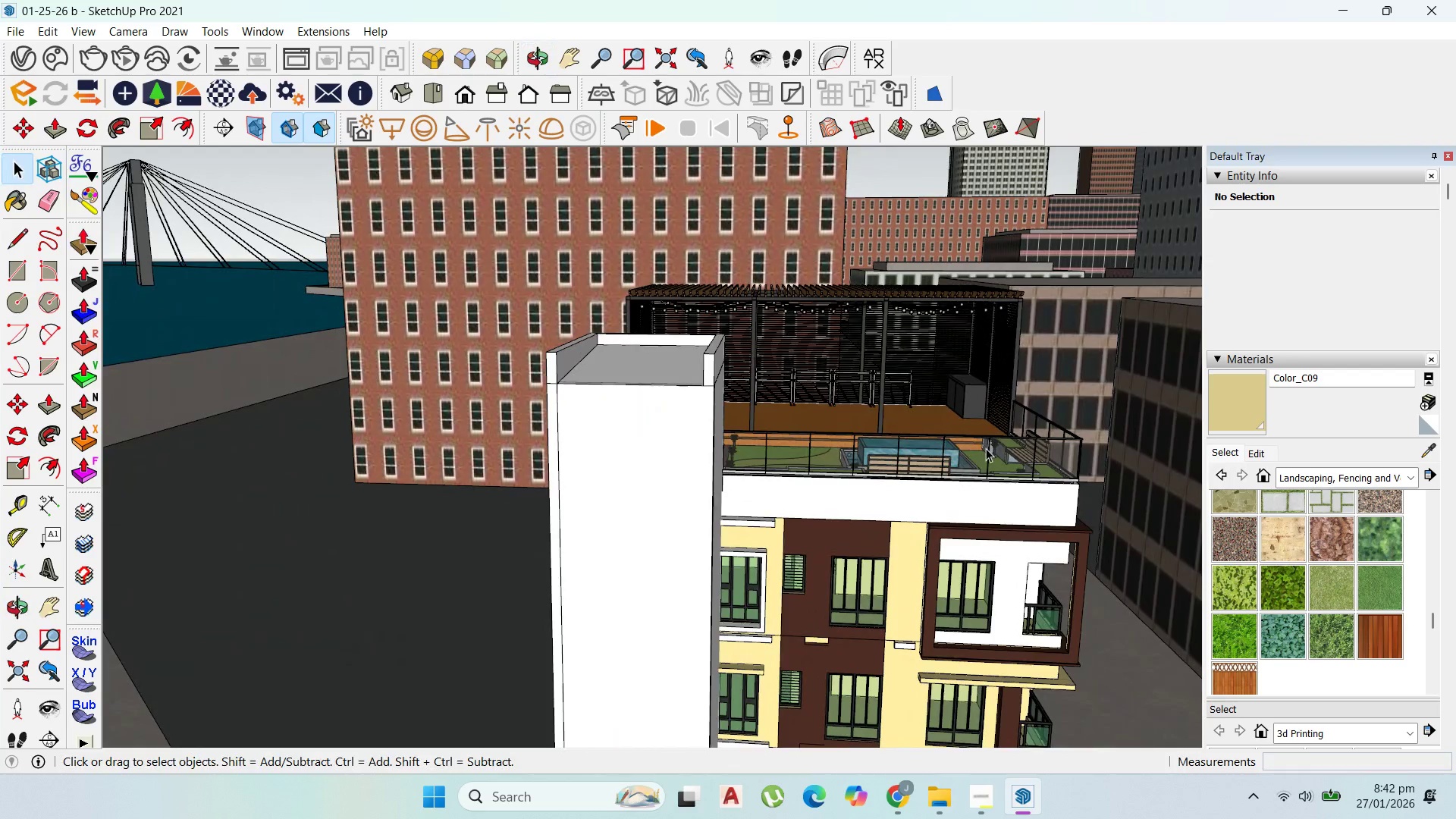 
key(Control+S)
 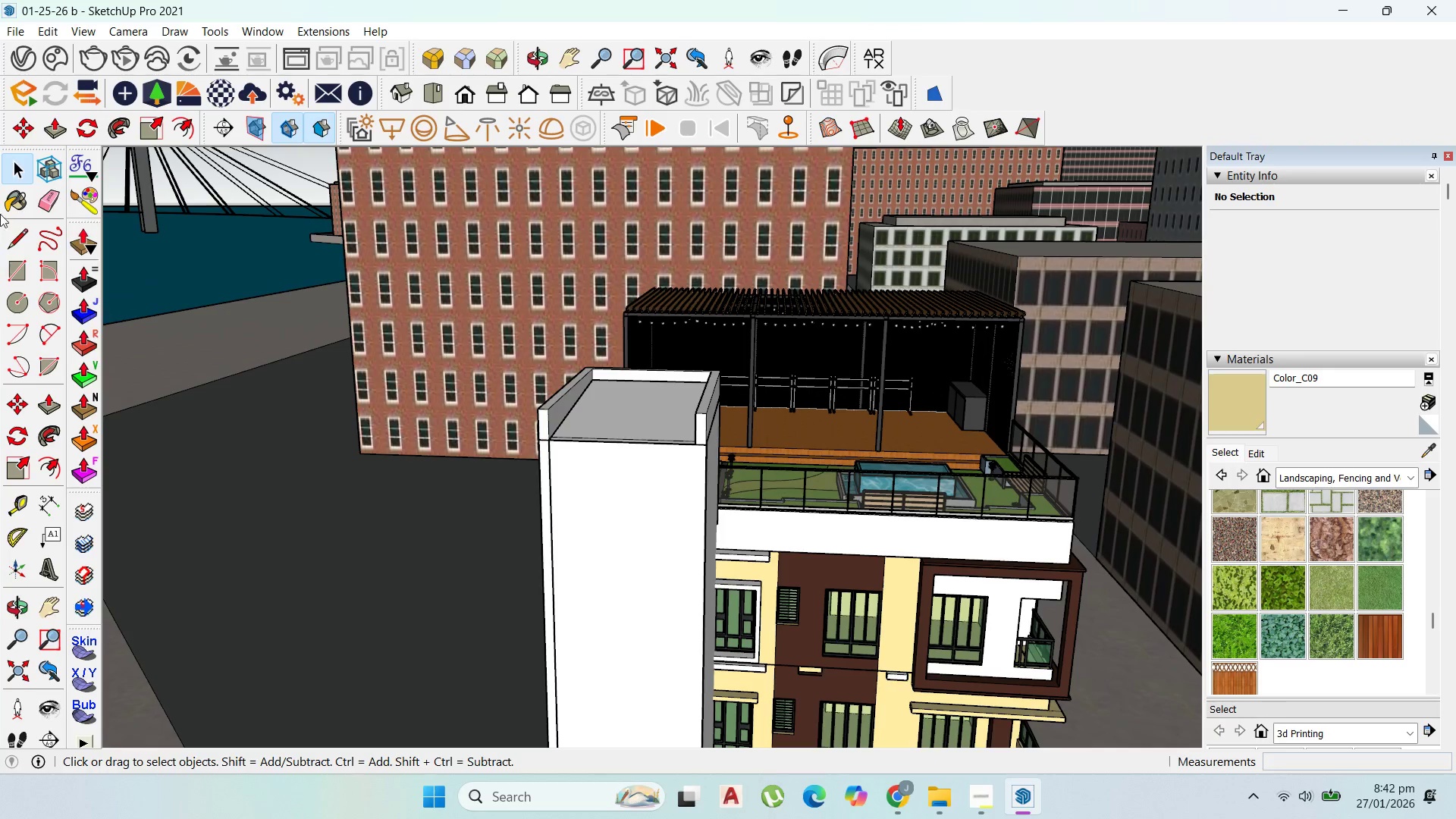 
left_click([14, 27])
 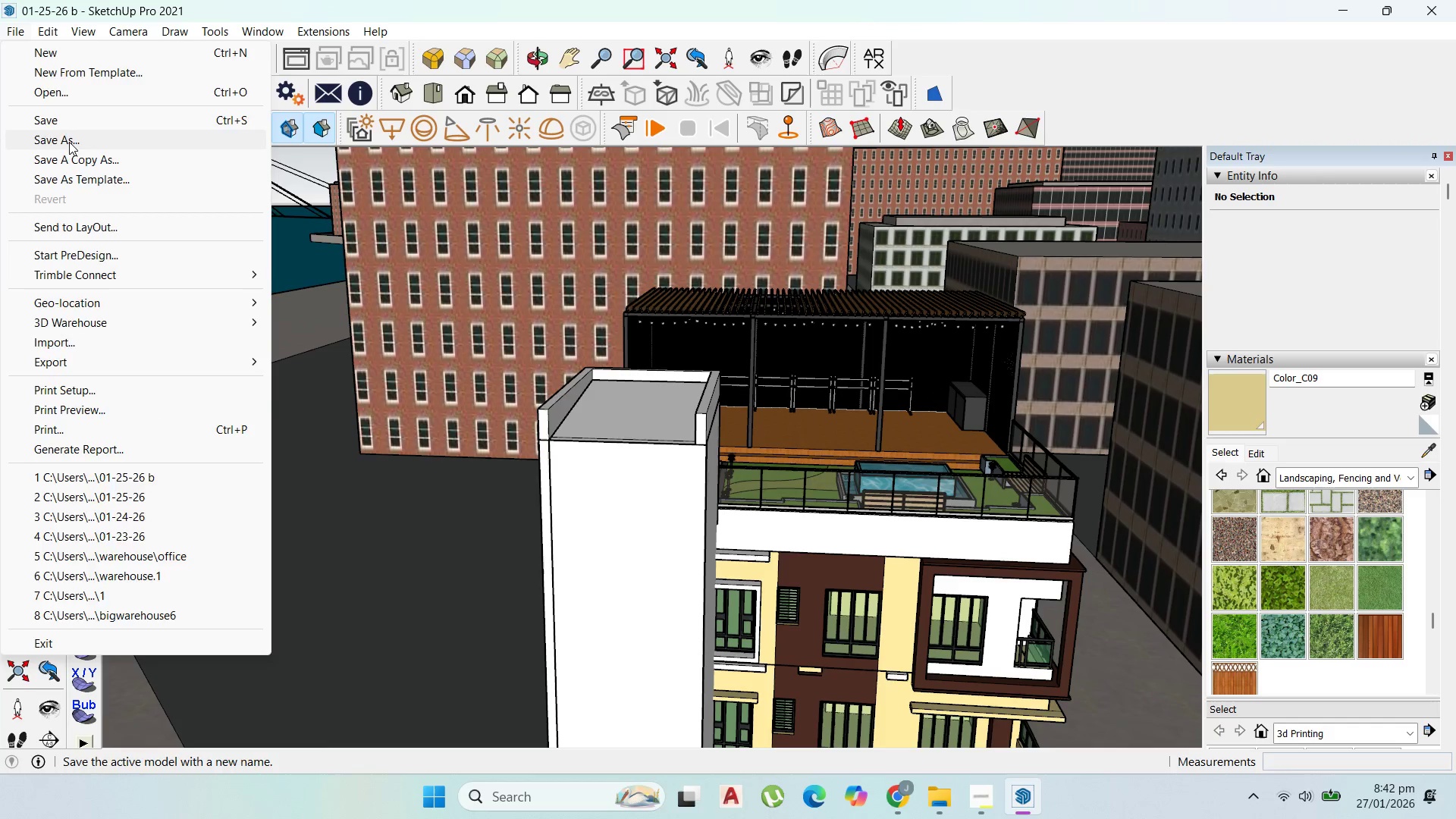 
left_click([70, 142])
 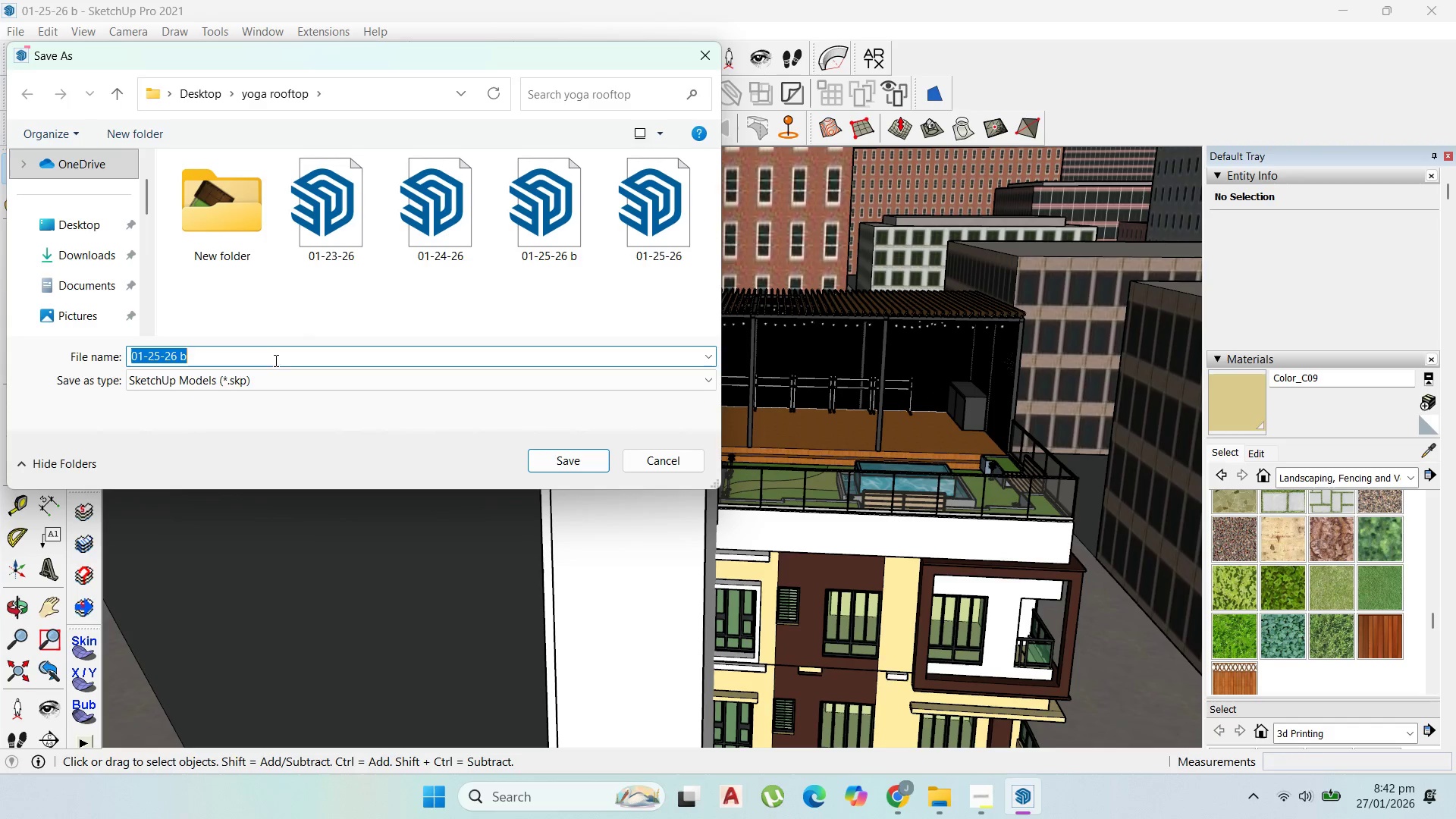 
left_click([265, 378])
 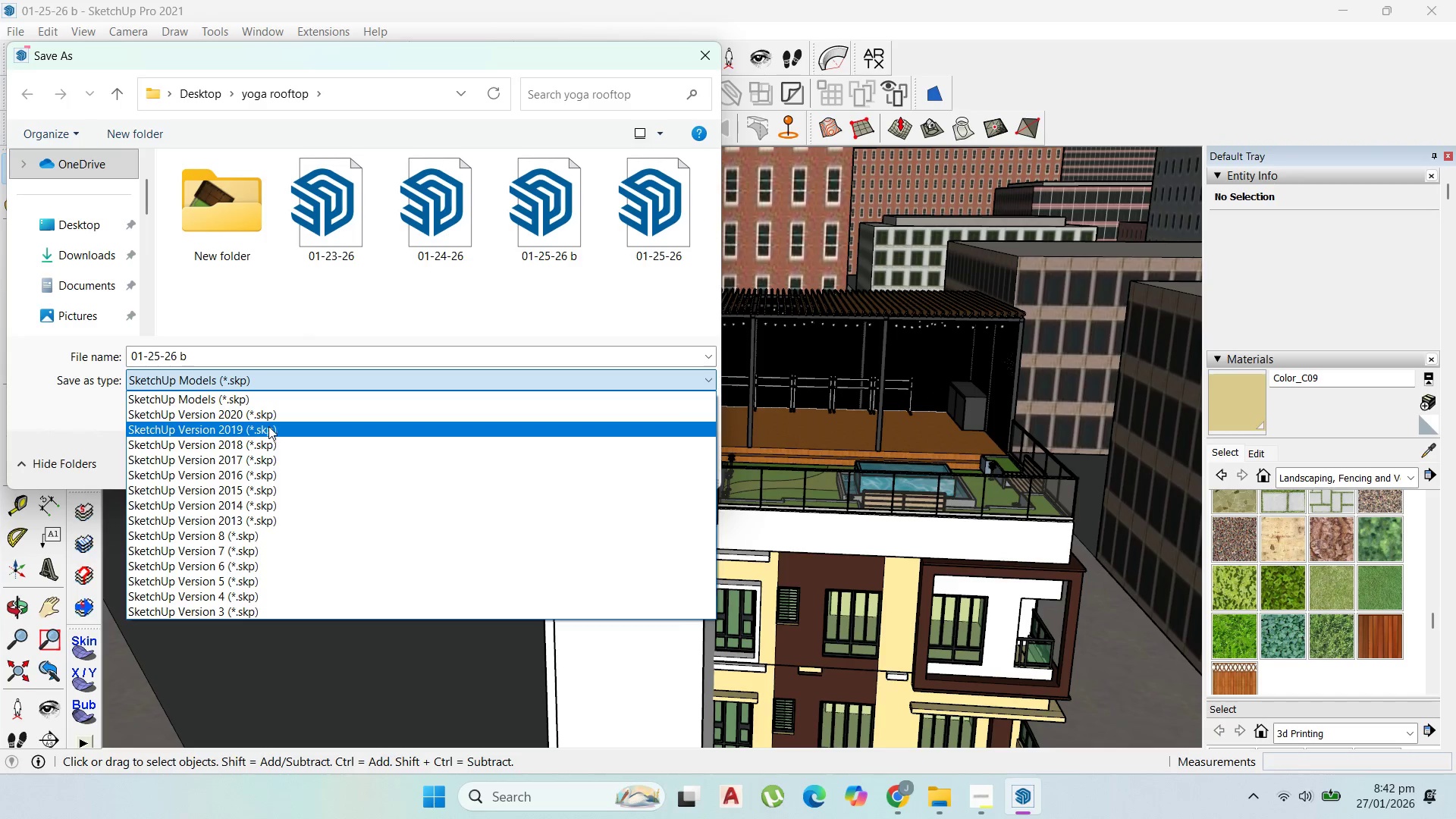 
left_click([268, 426])
 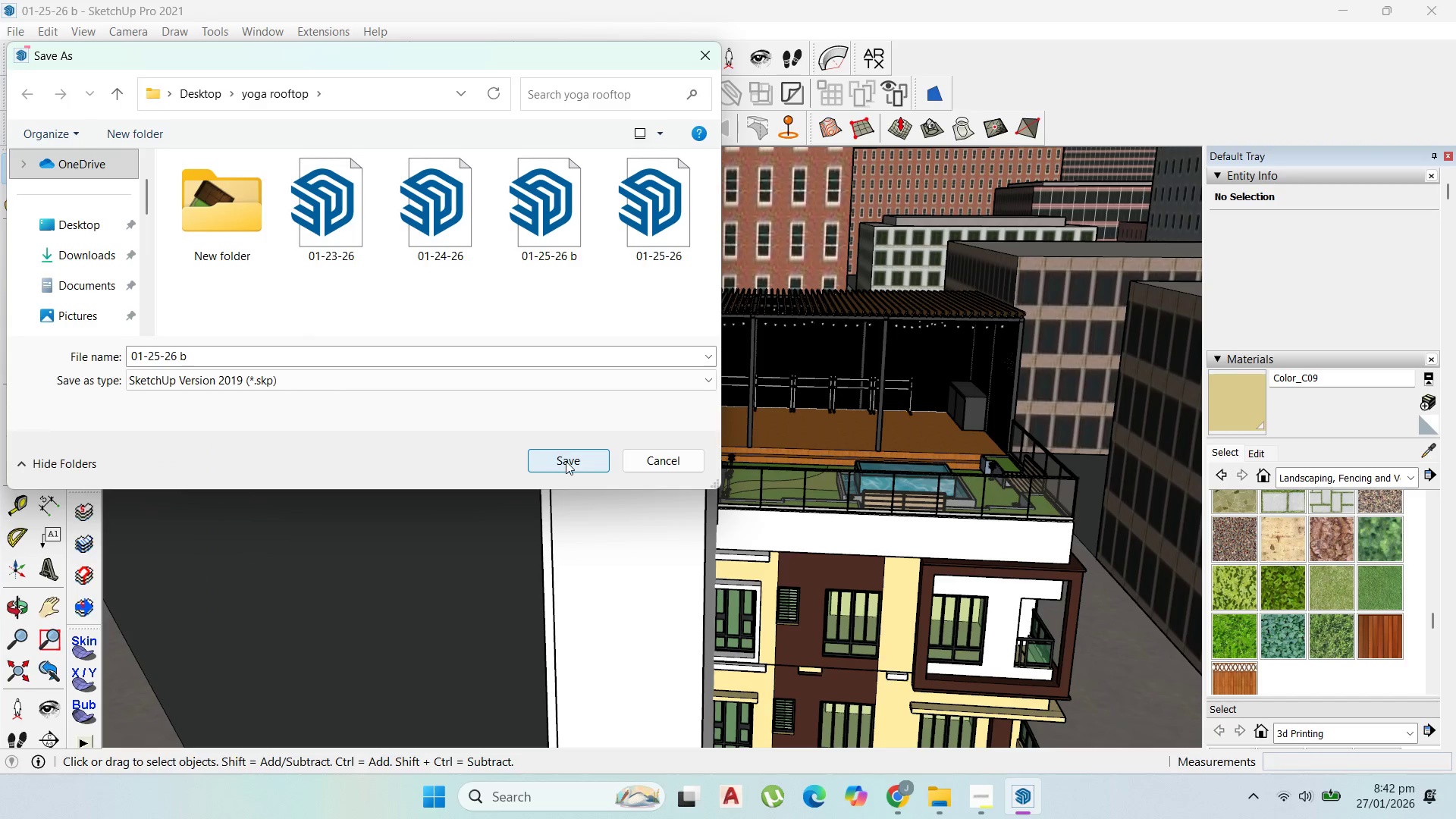 
left_click([566, 461])
 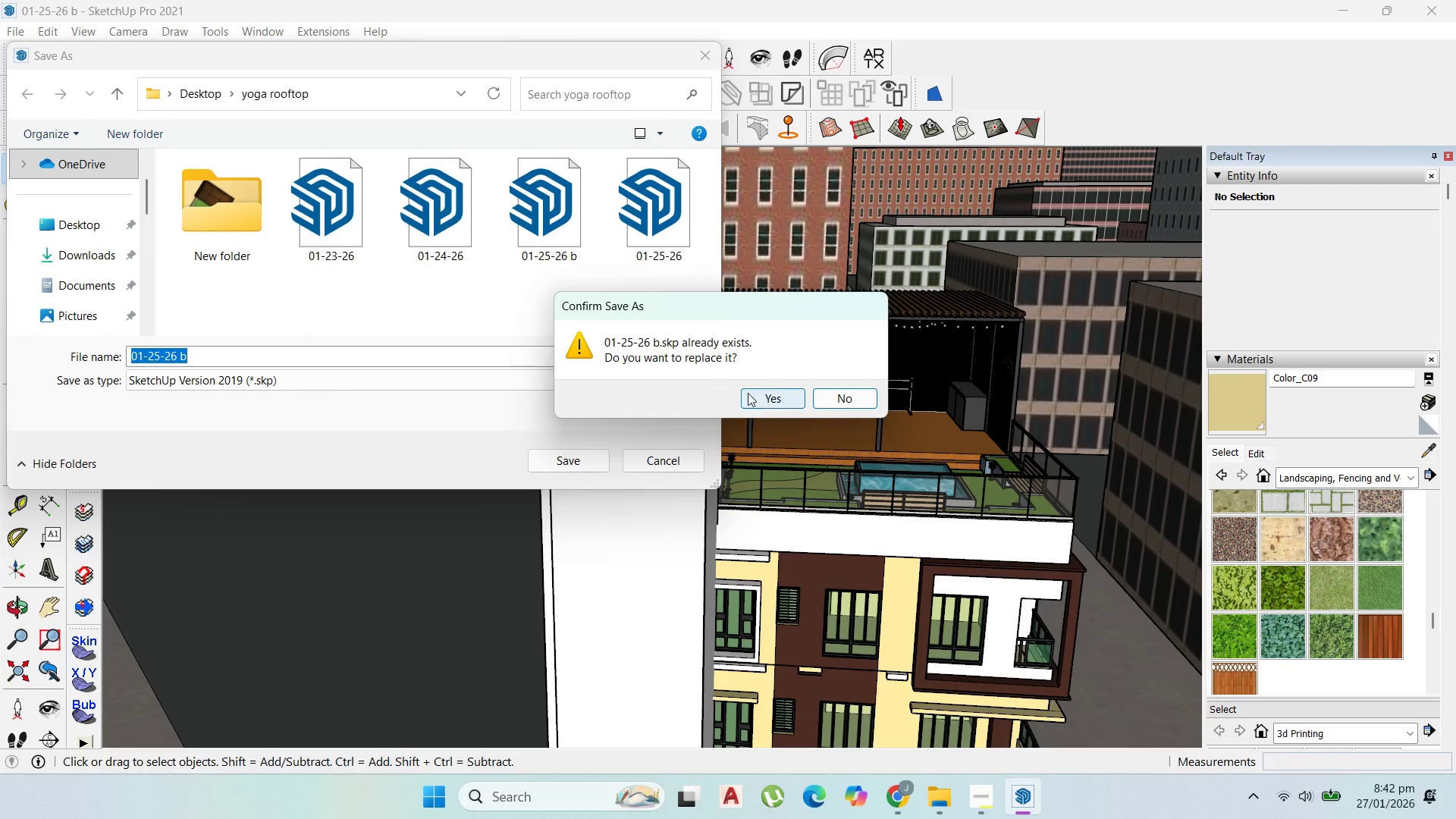 
left_click([762, 396])
 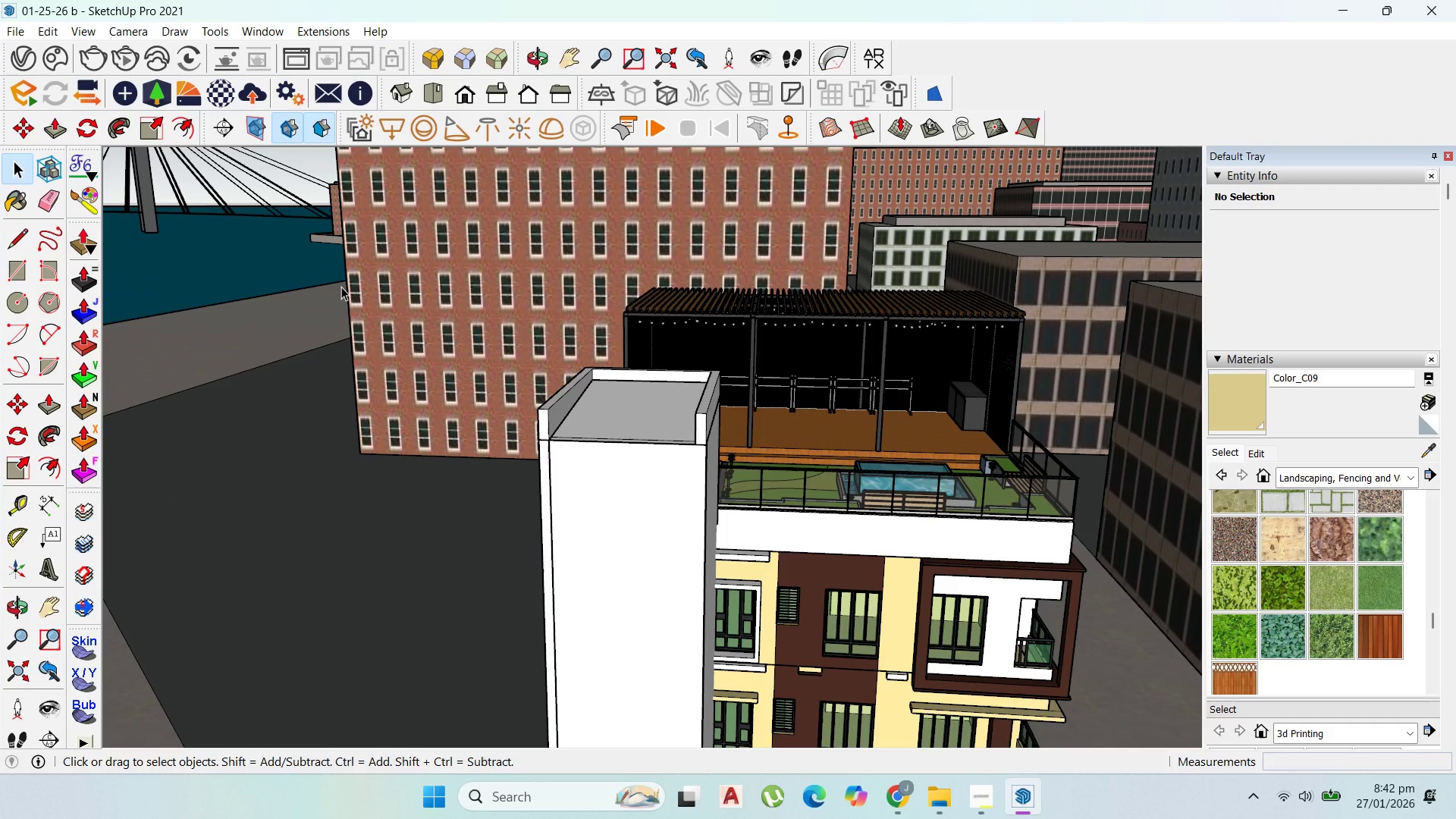 
scroll: coordinate [756, 471], scroll_direction: up, amount: 3.0
 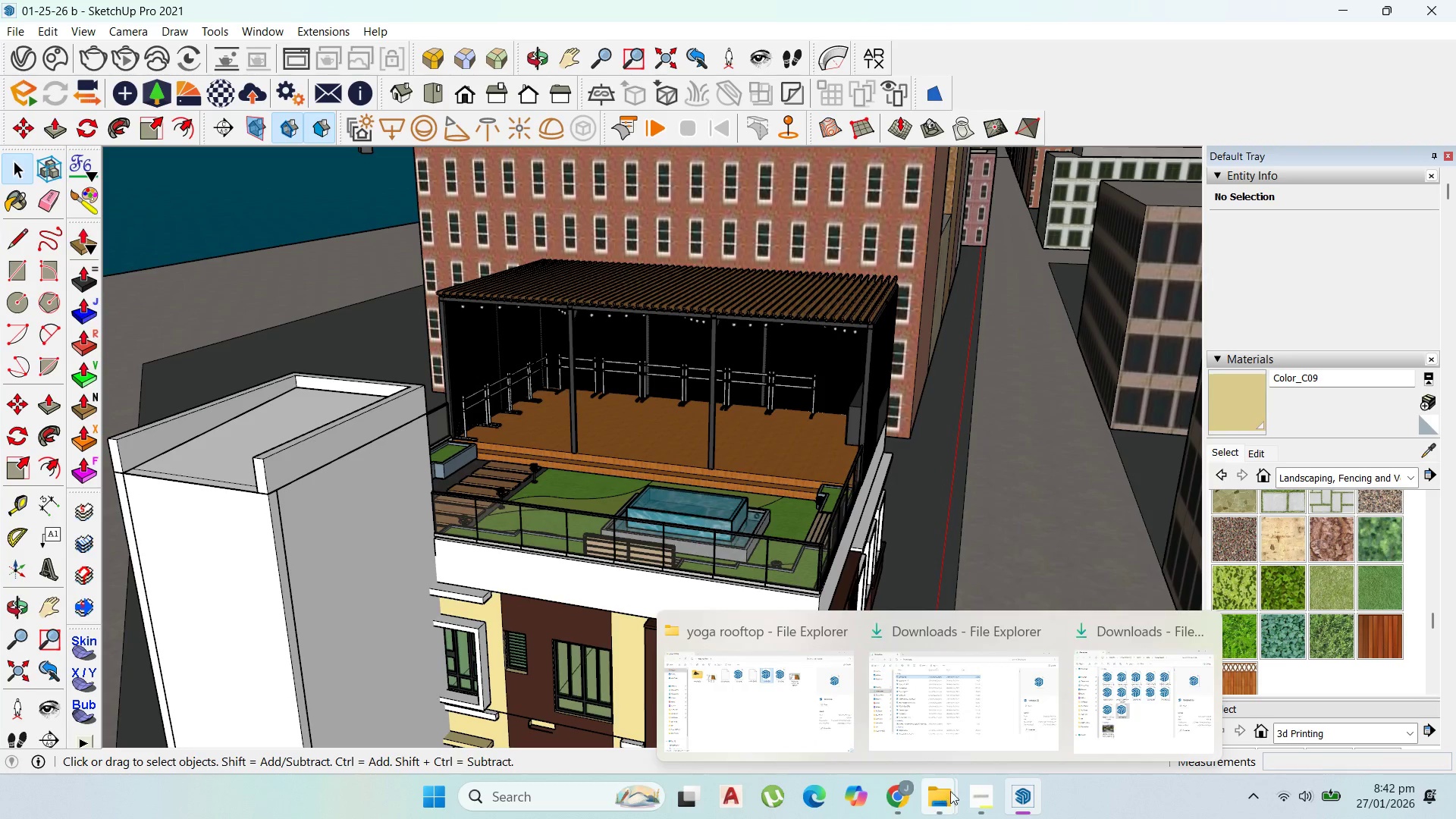 
left_click([975, 792])